 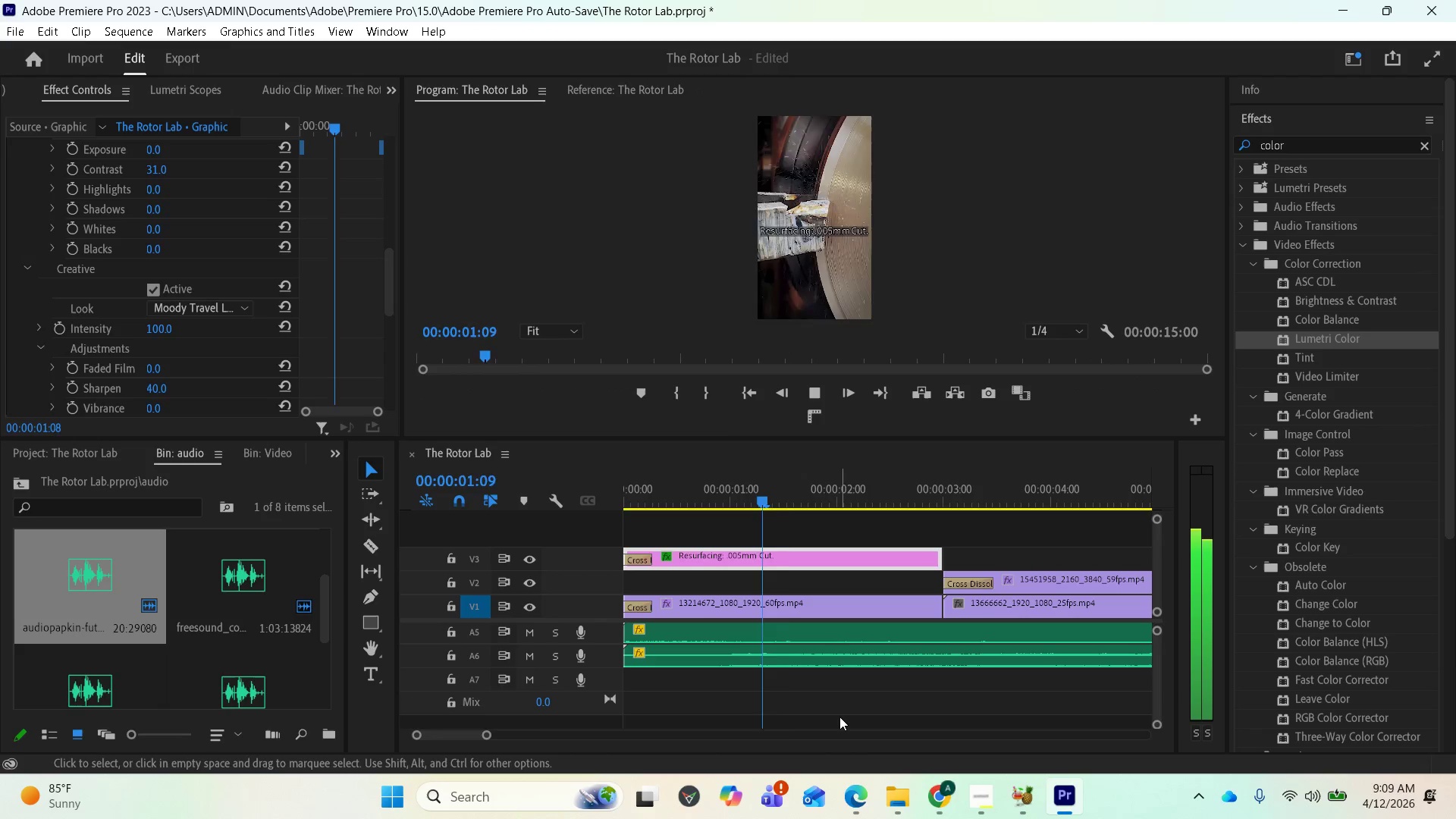 
key(Space)
 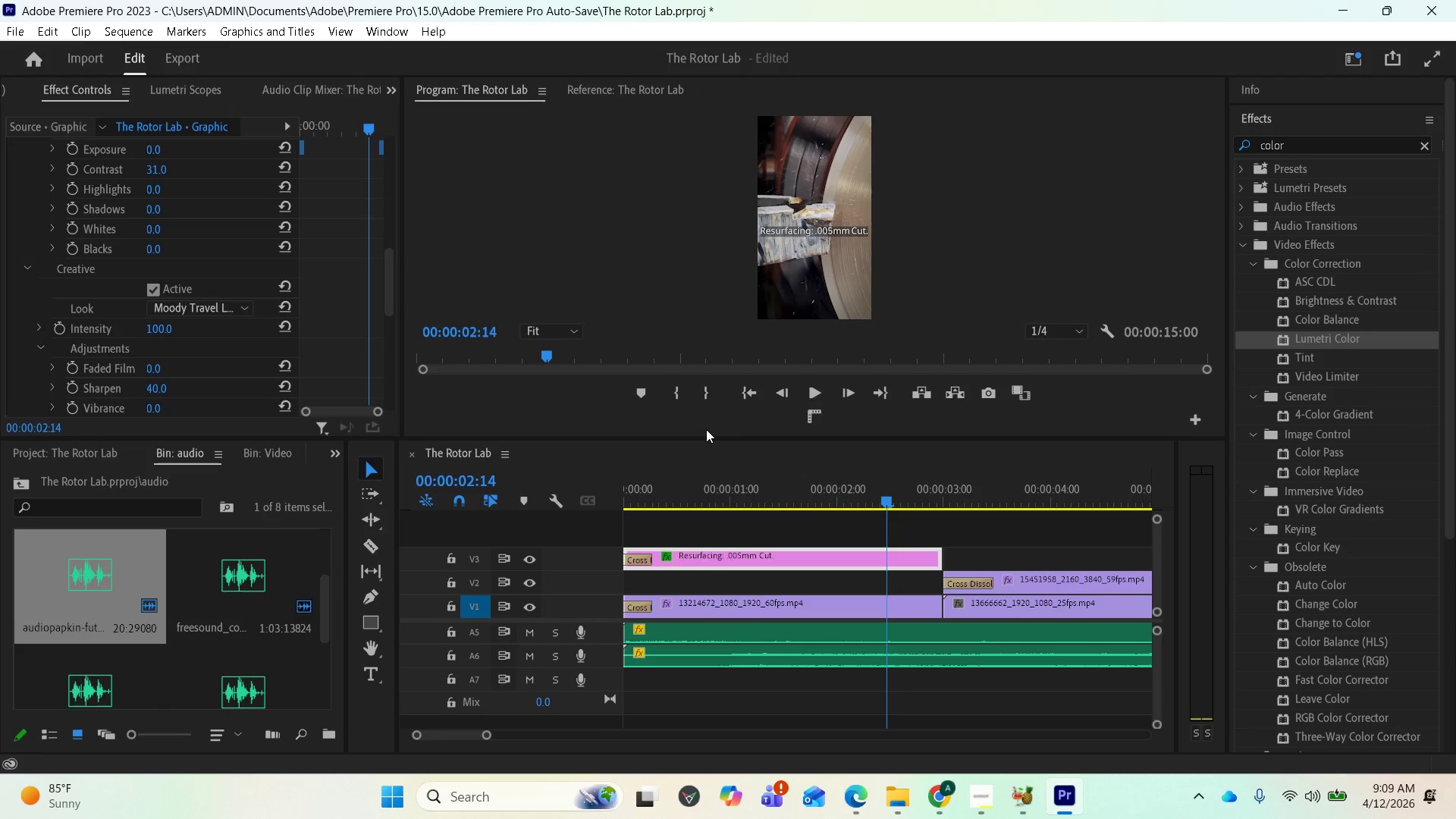 
left_click_drag(start_coordinate=[704, 437], to_coordinate=[723, 556])
 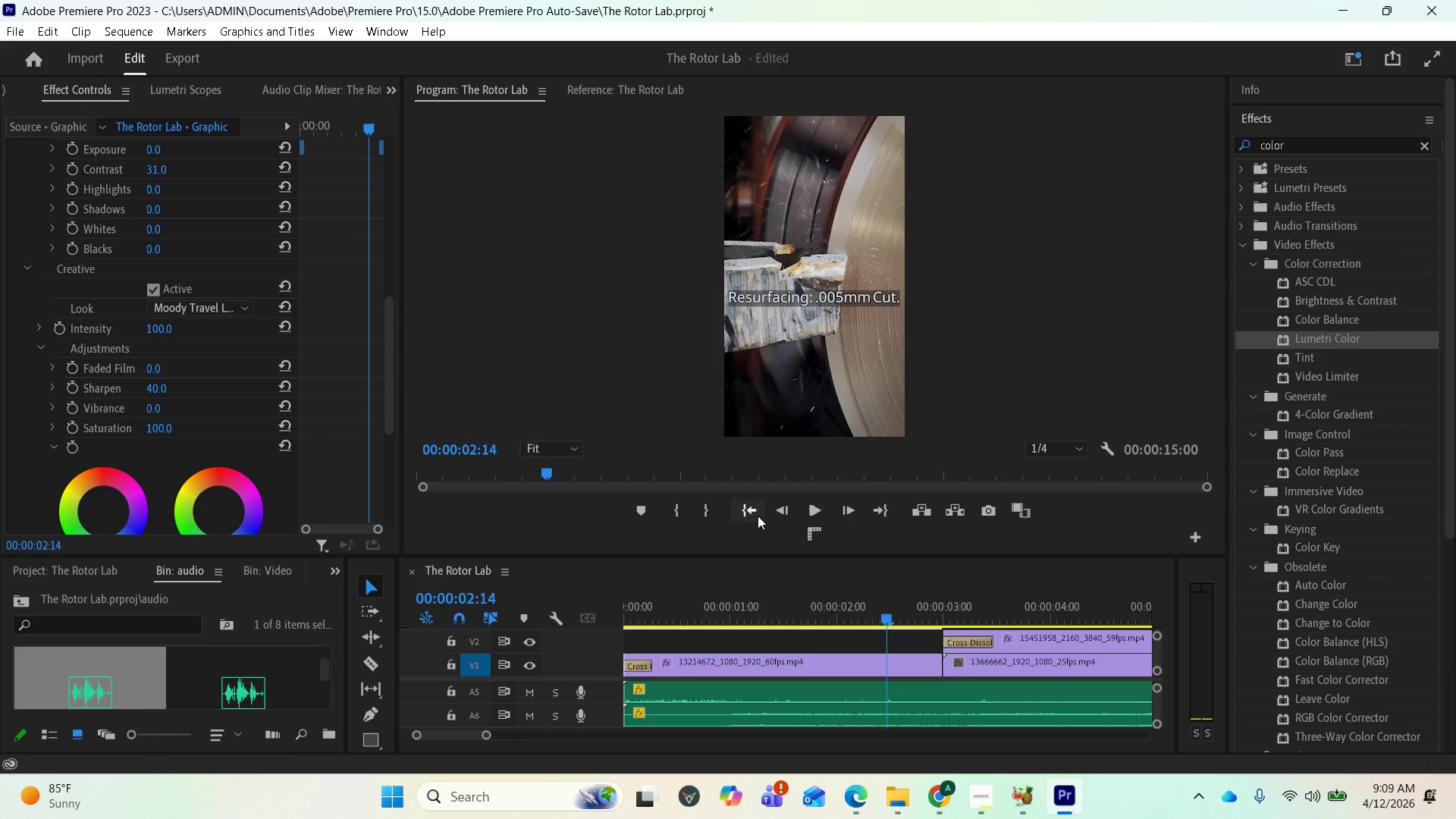 
left_click([755, 512])
 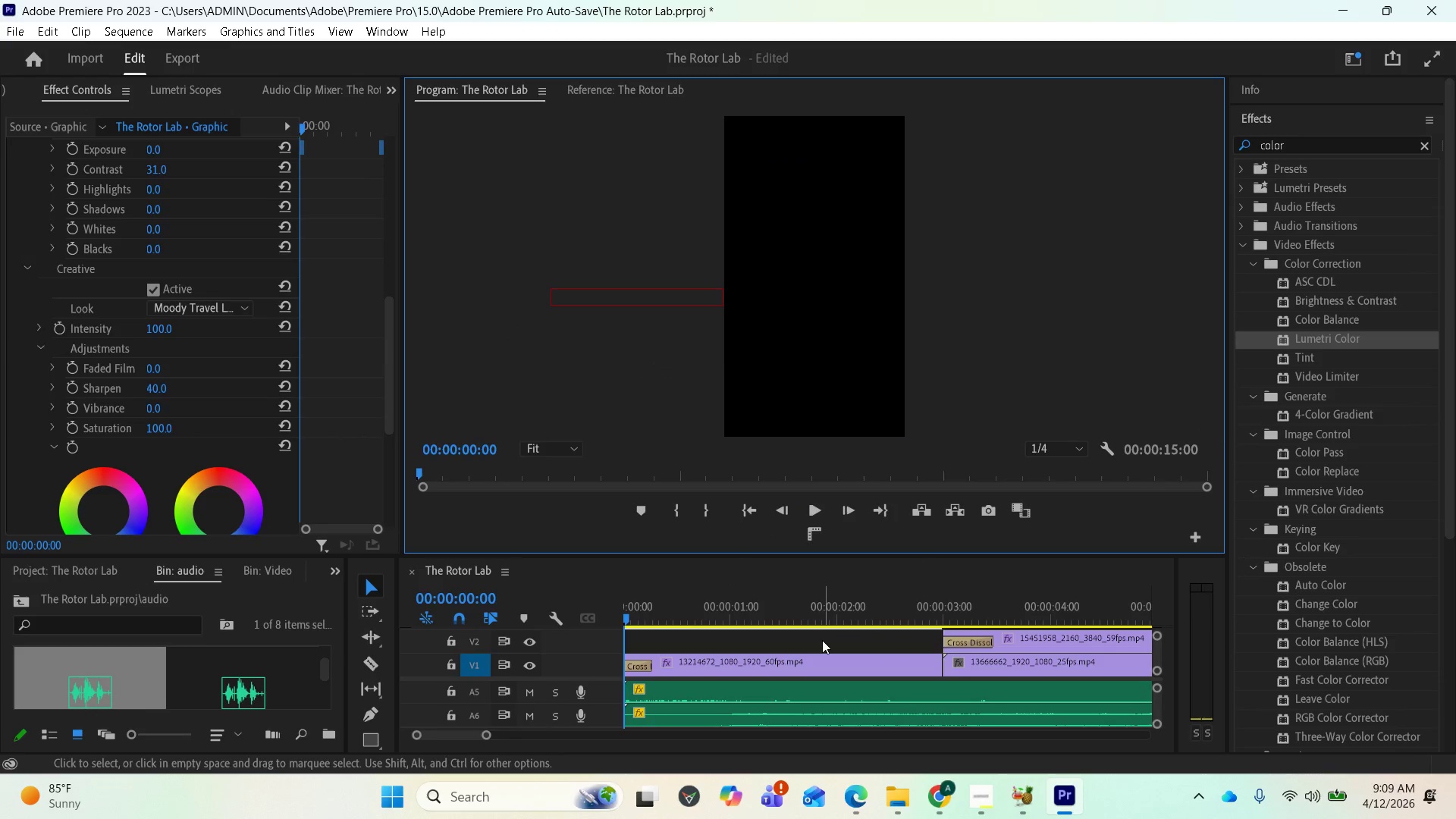 
key(Space)
 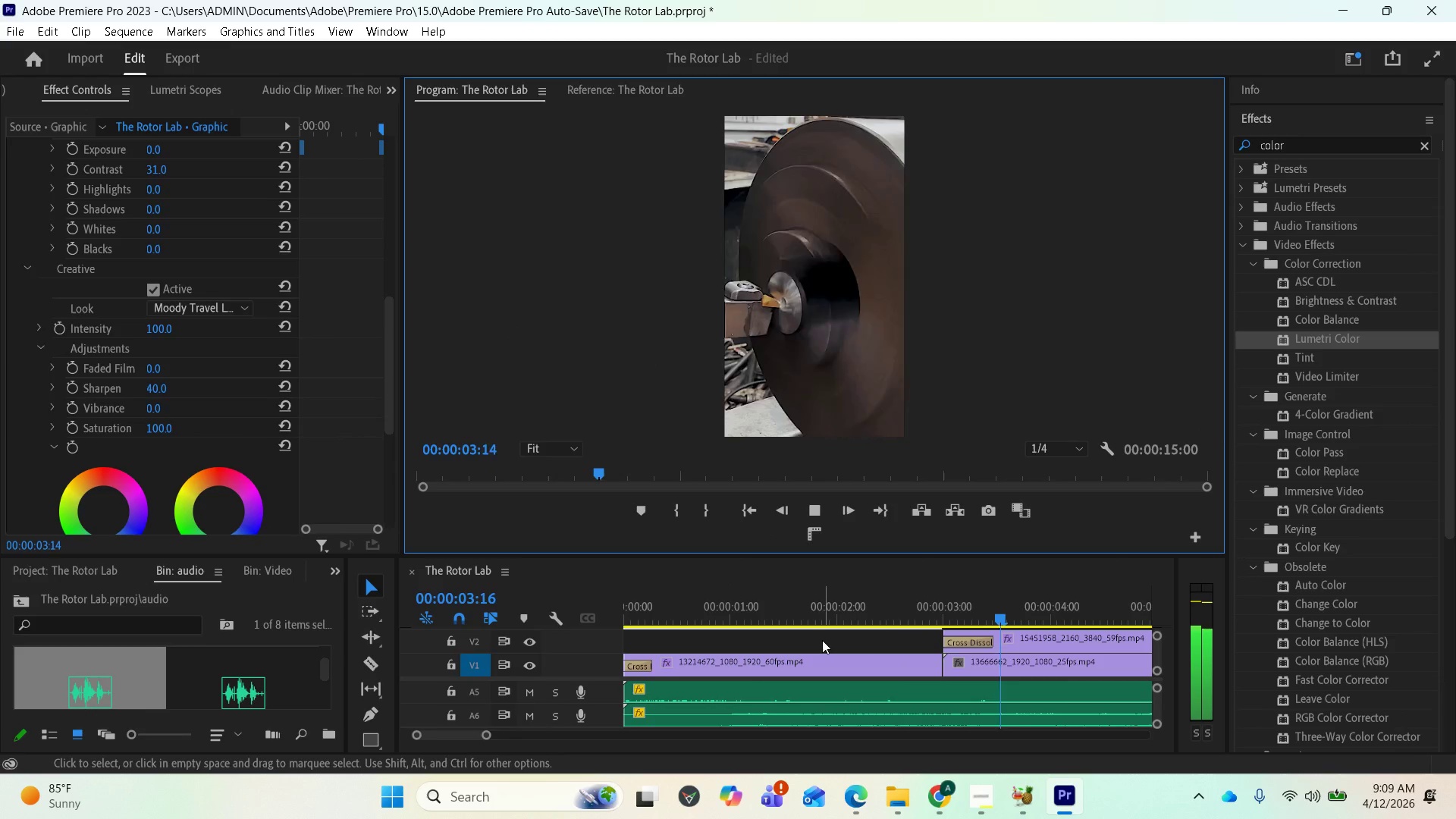 
key(Space)
 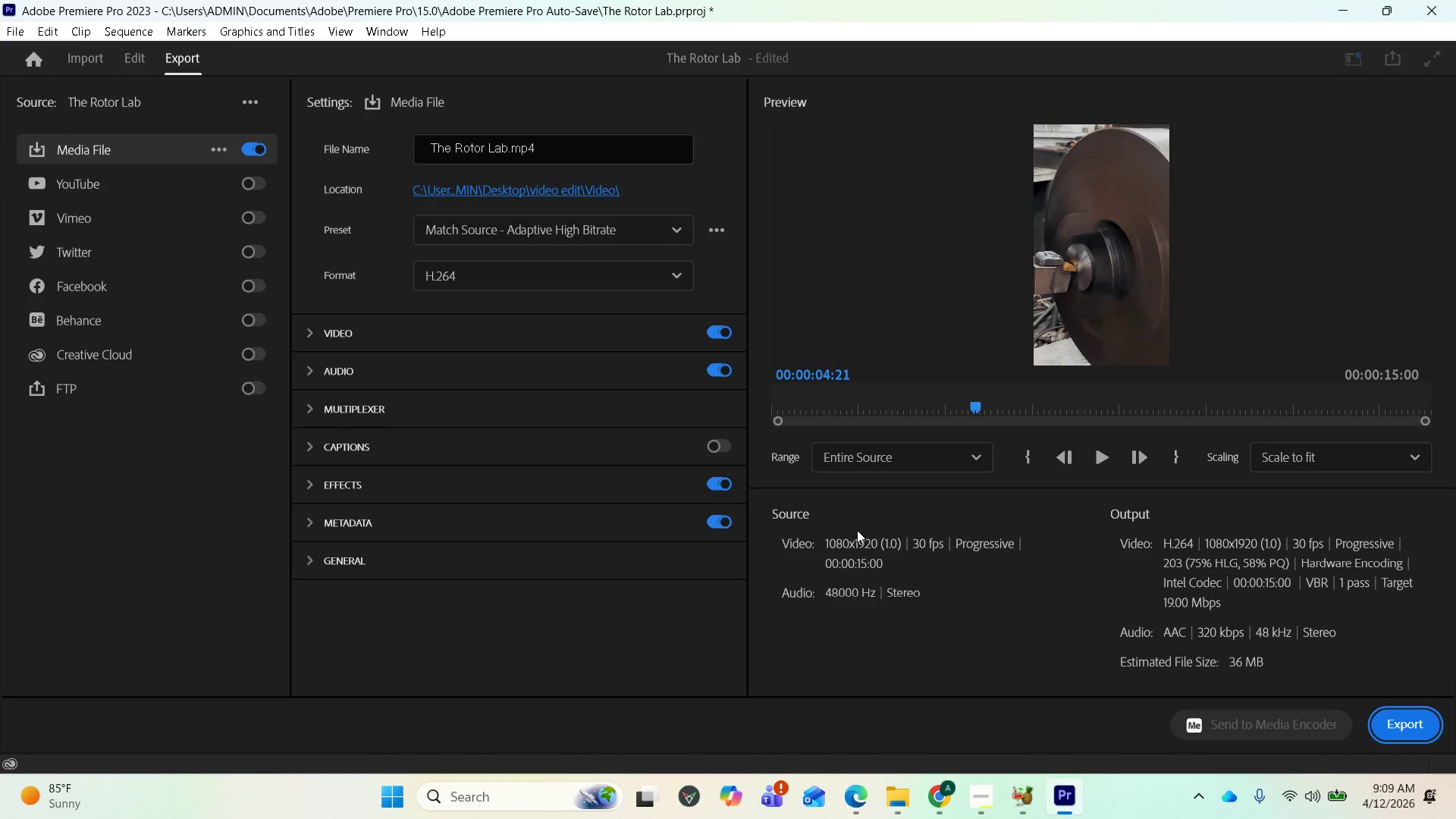 
wait(6.39)
 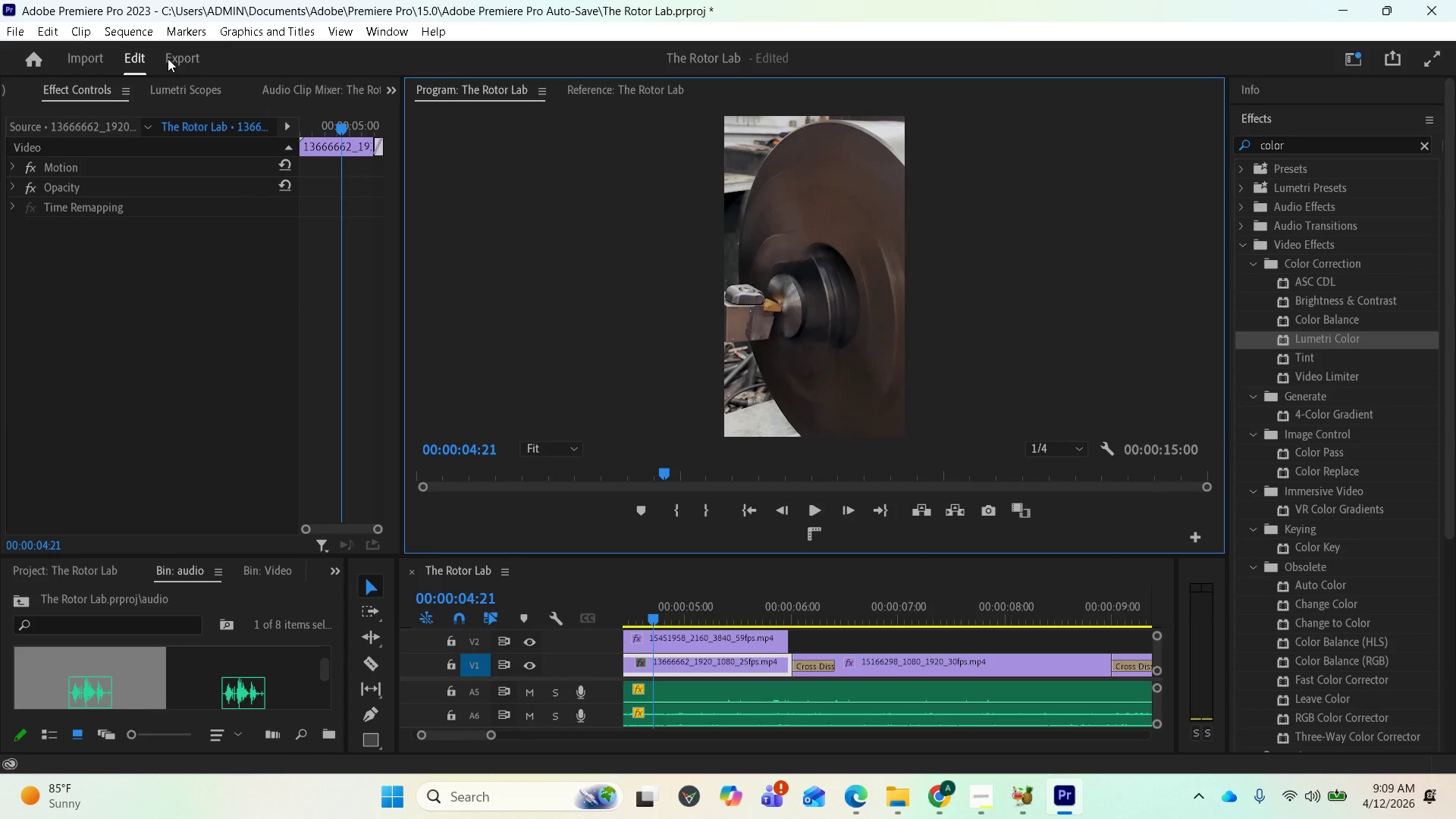 
left_click_drag(start_coordinate=[969, 404], to_coordinate=[761, 428])
 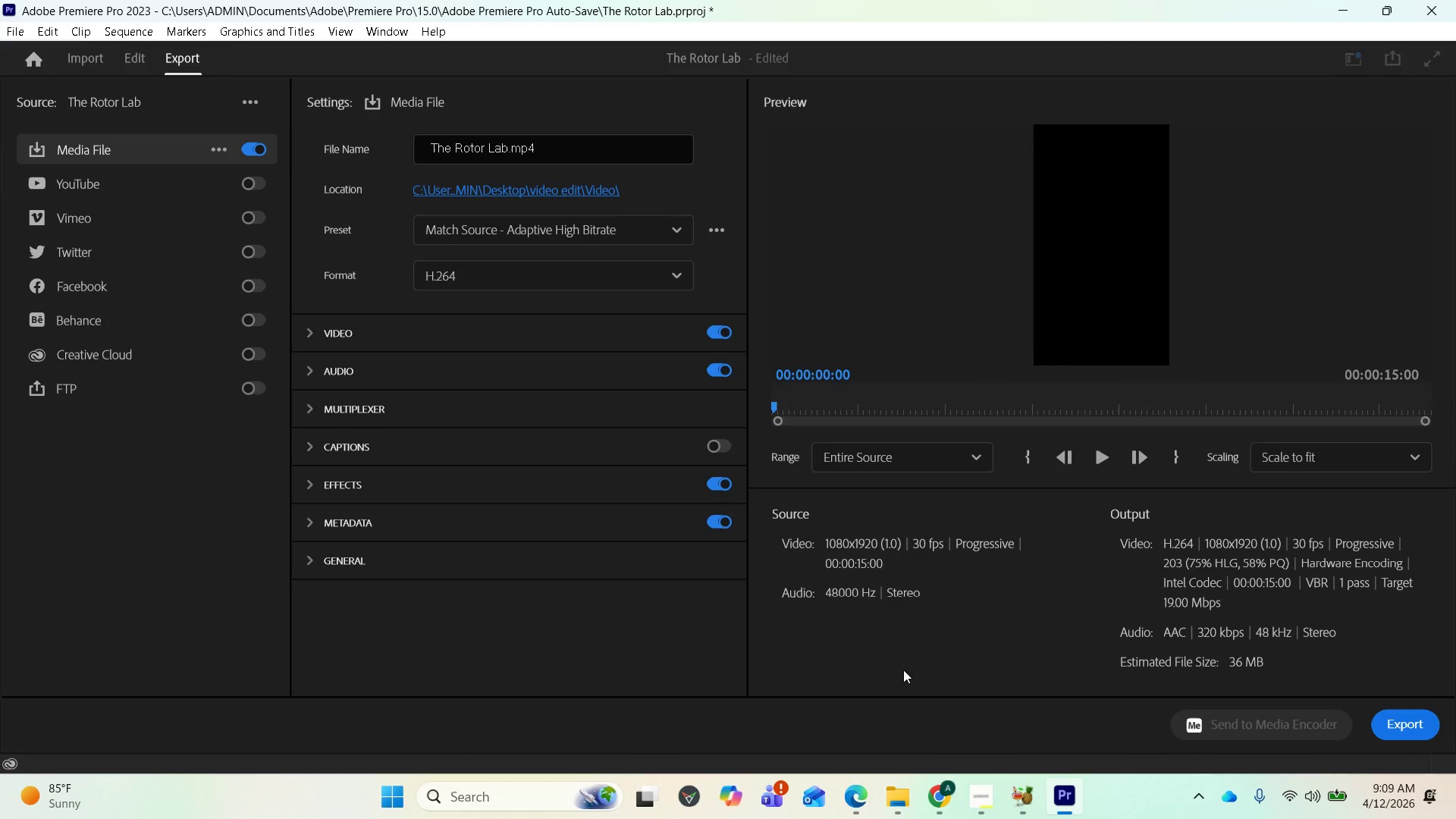 
left_click([903, 670])
 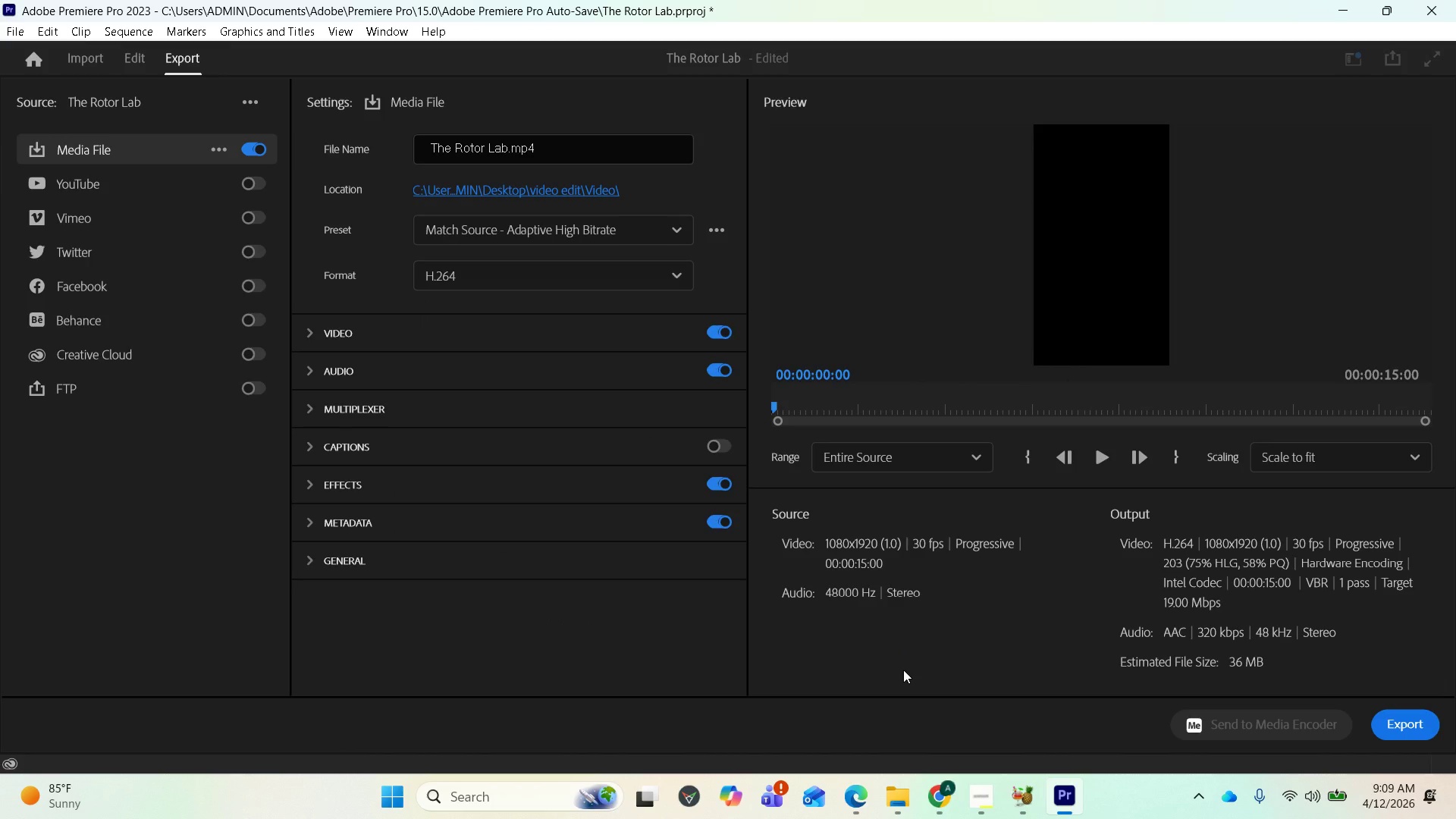 
key(Space)
 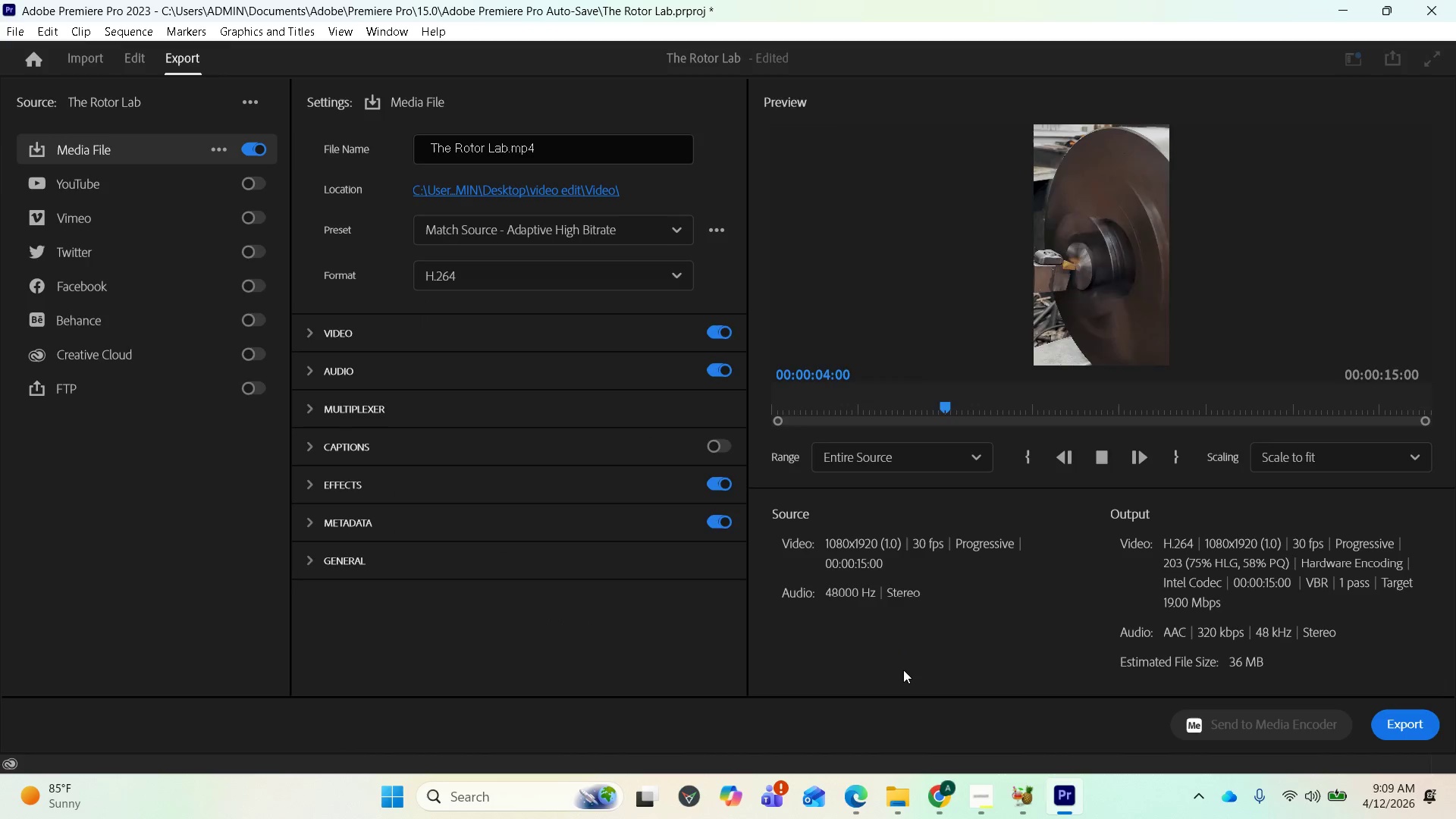 
wait(5.53)
 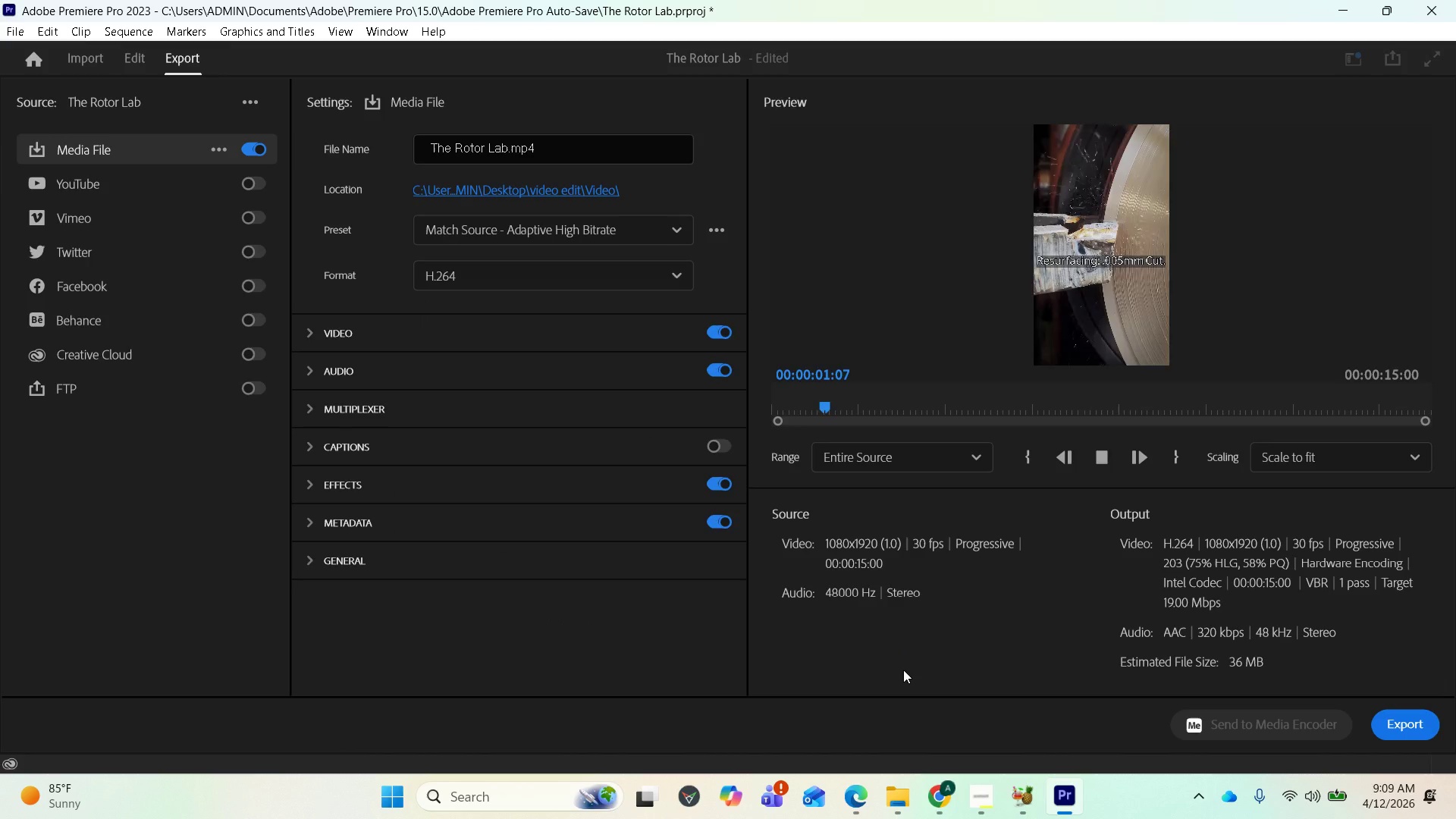 
key(Space)
 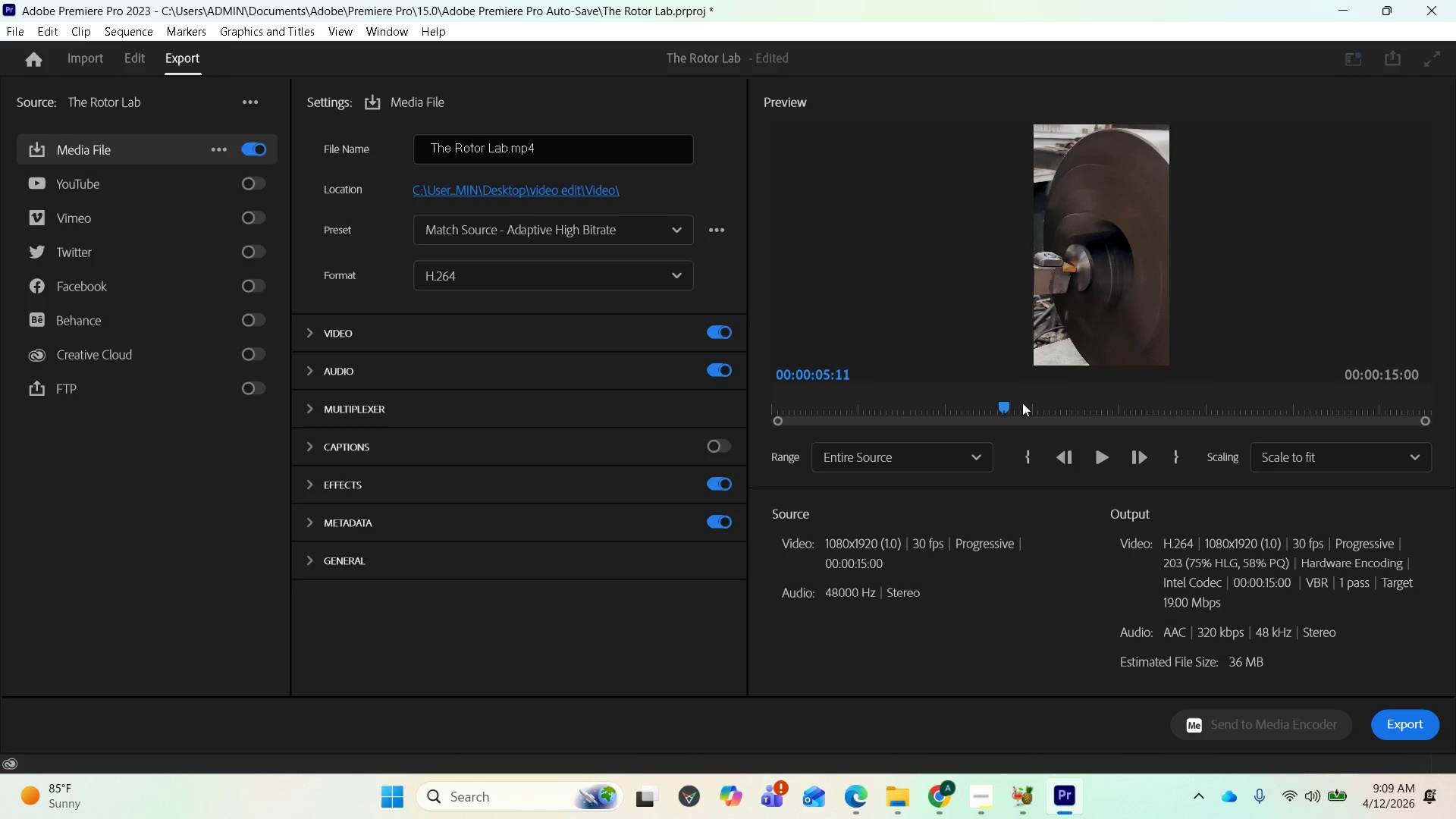 
left_click_drag(start_coordinate=[1001, 404], to_coordinate=[761, 431])
 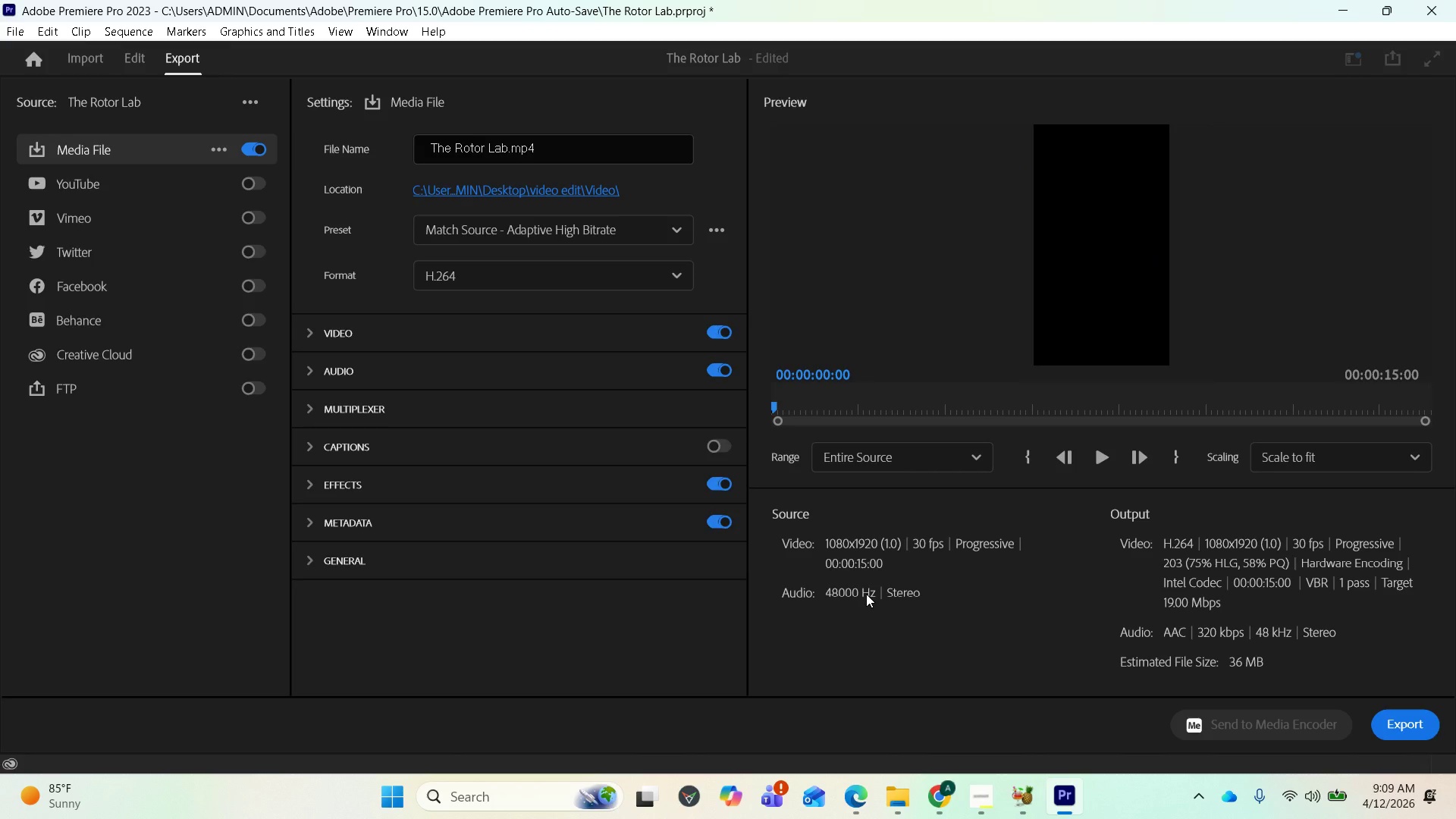 
key(Space)
 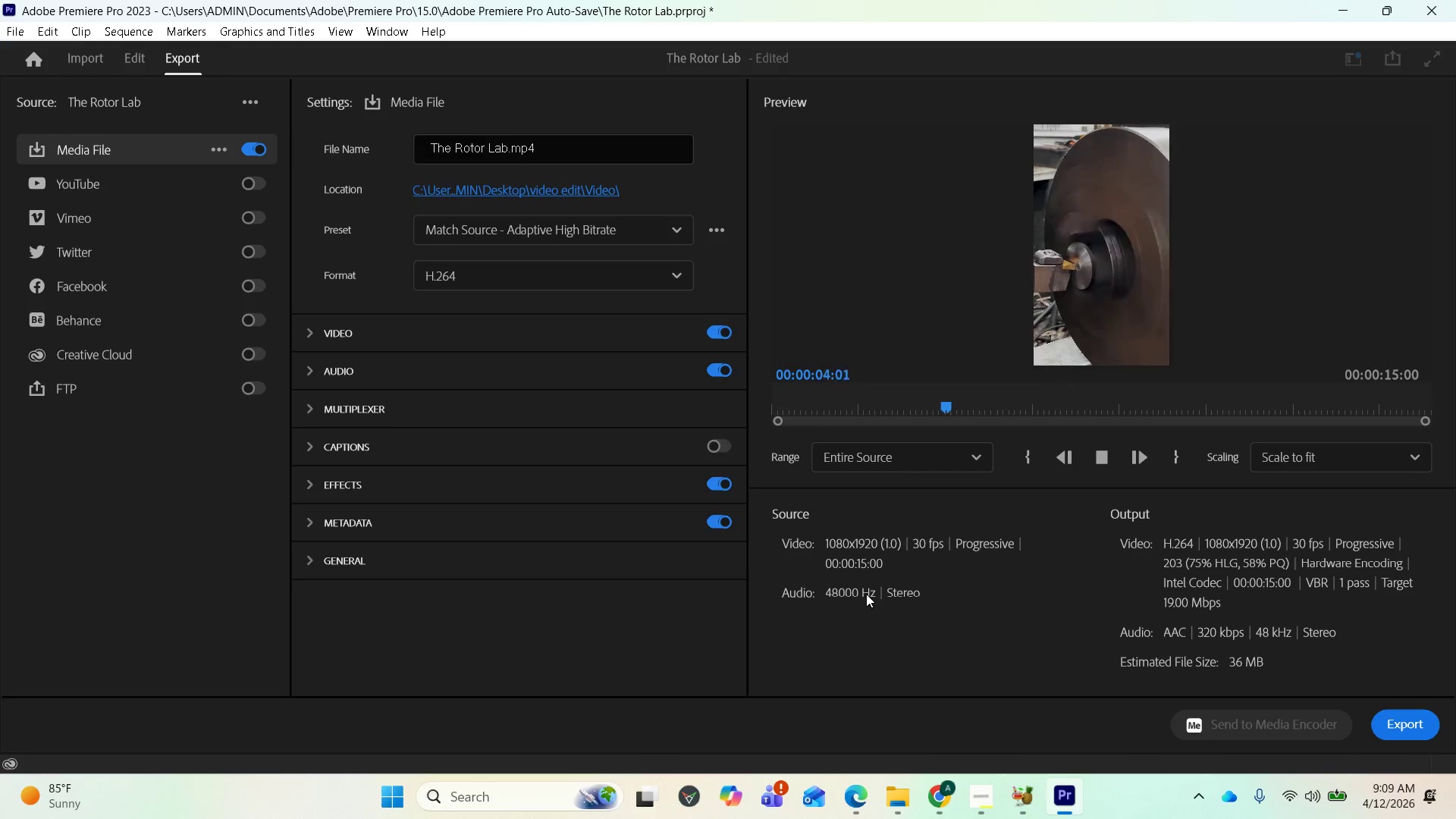 
wait(5.64)
 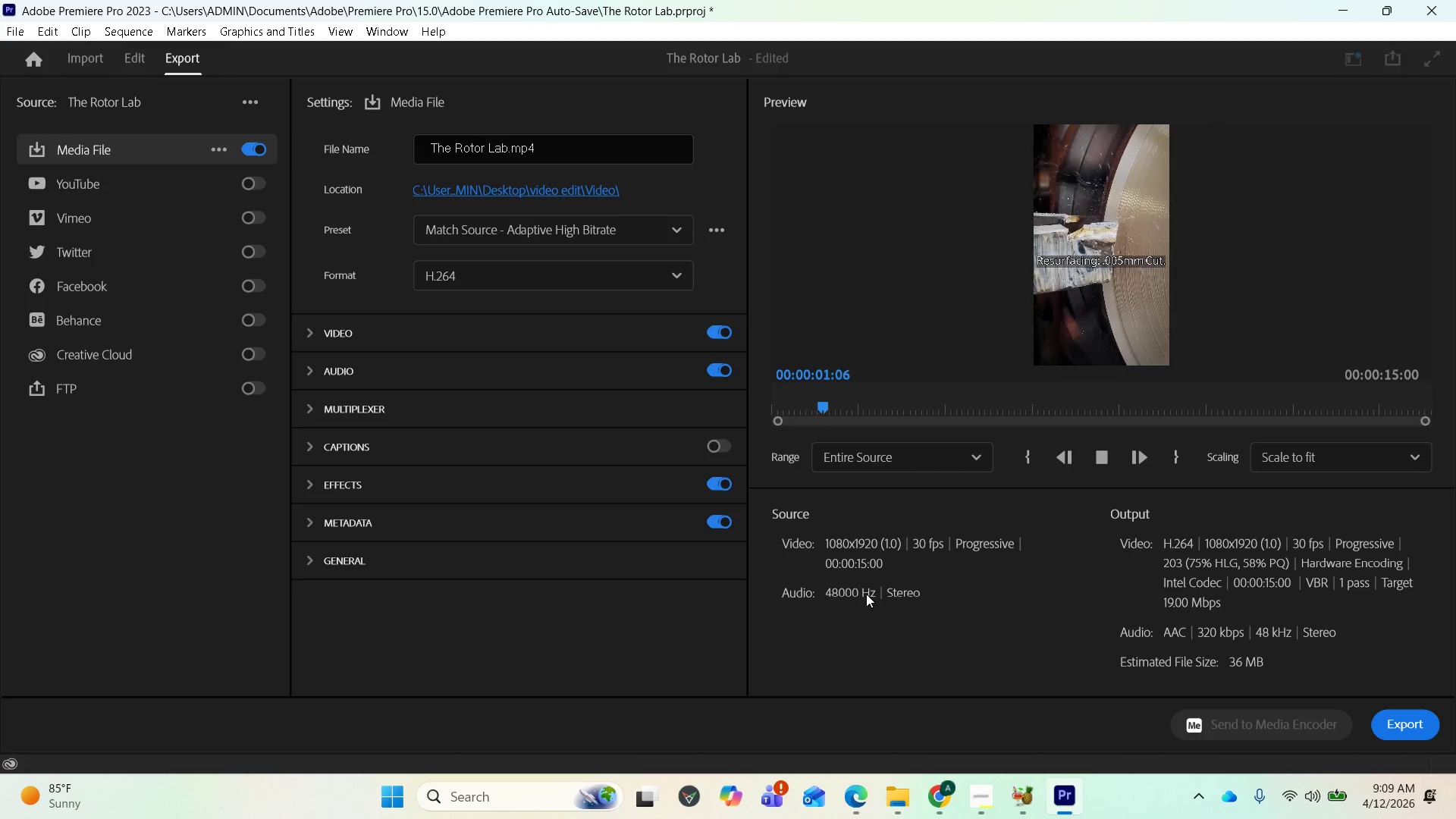 
key(Space)
 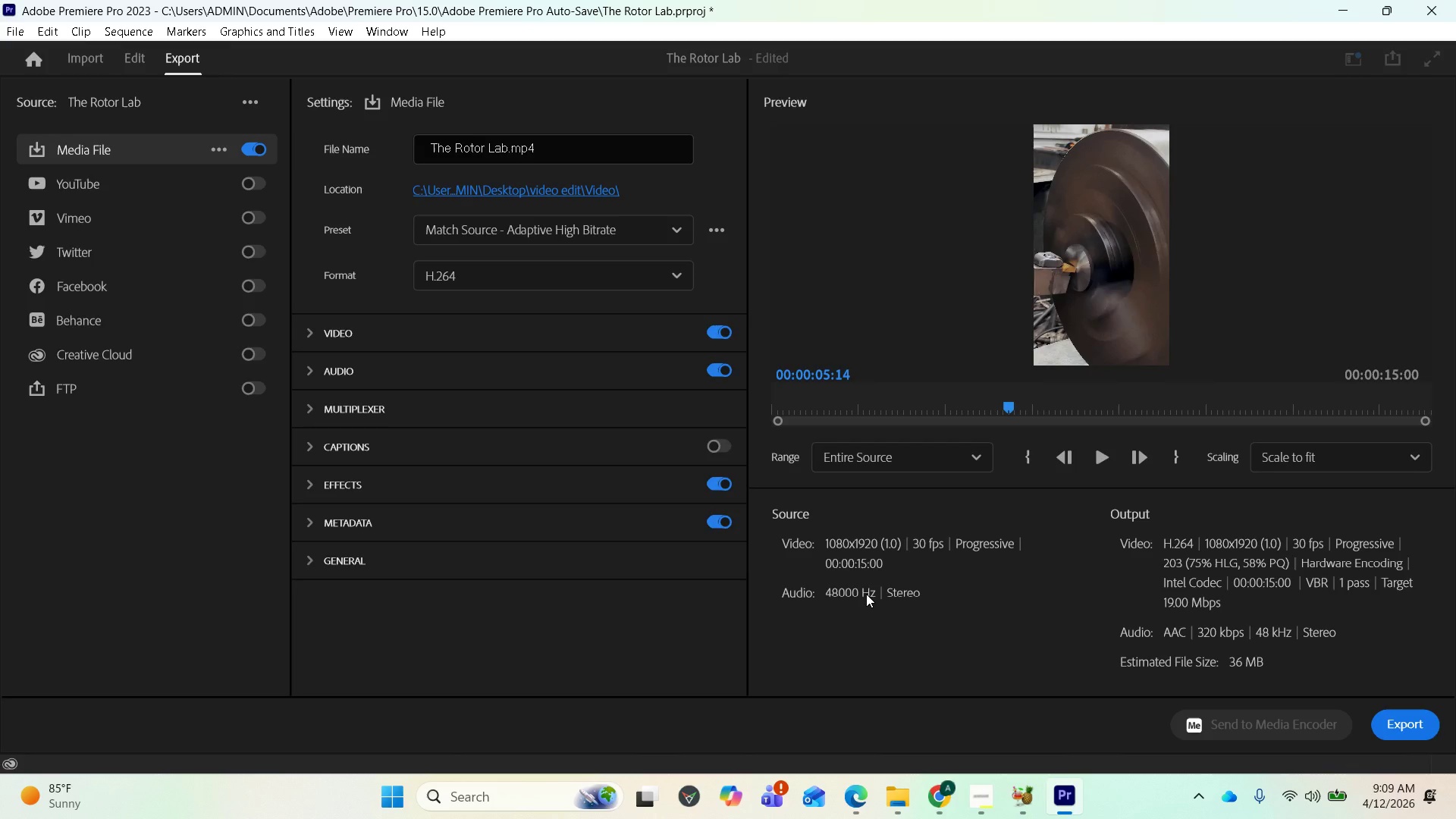 
scroll: coordinate [679, 641], scroll_direction: up, amount: 6.0
 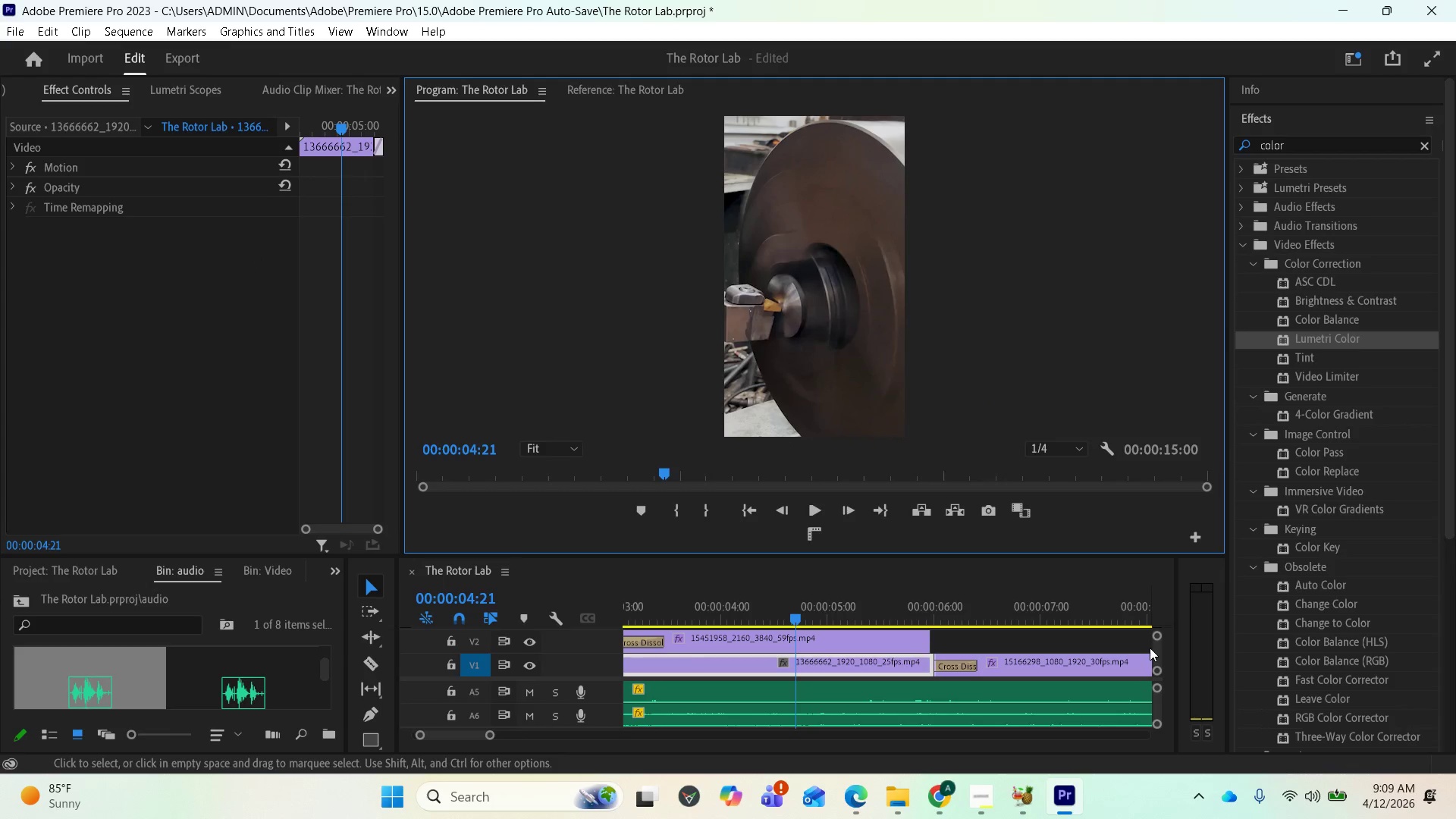 
left_click_drag(start_coordinate=[1156, 647], to_coordinate=[1156, 628])
 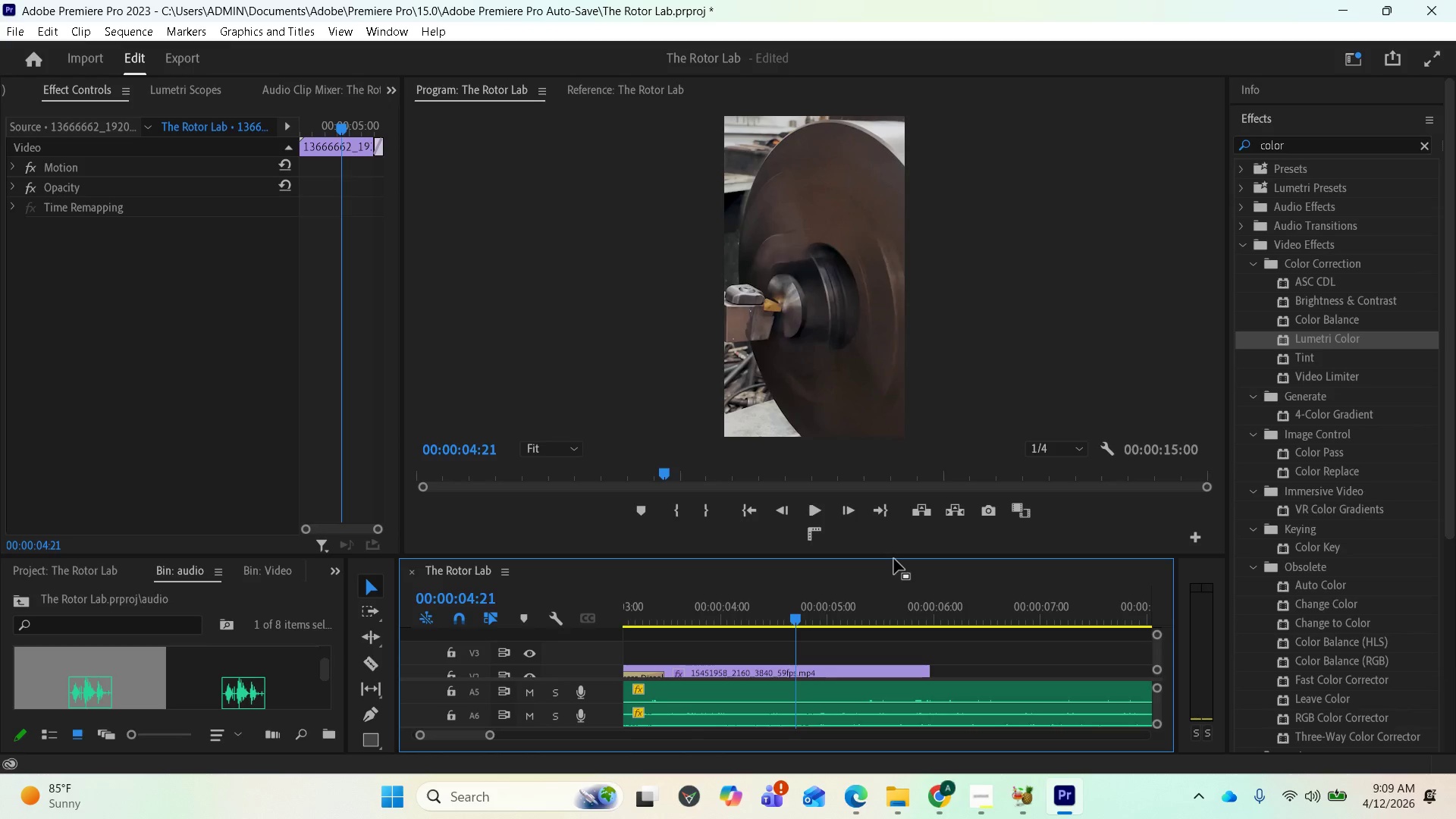 
left_click_drag(start_coordinate=[893, 555], to_coordinate=[890, 451])
 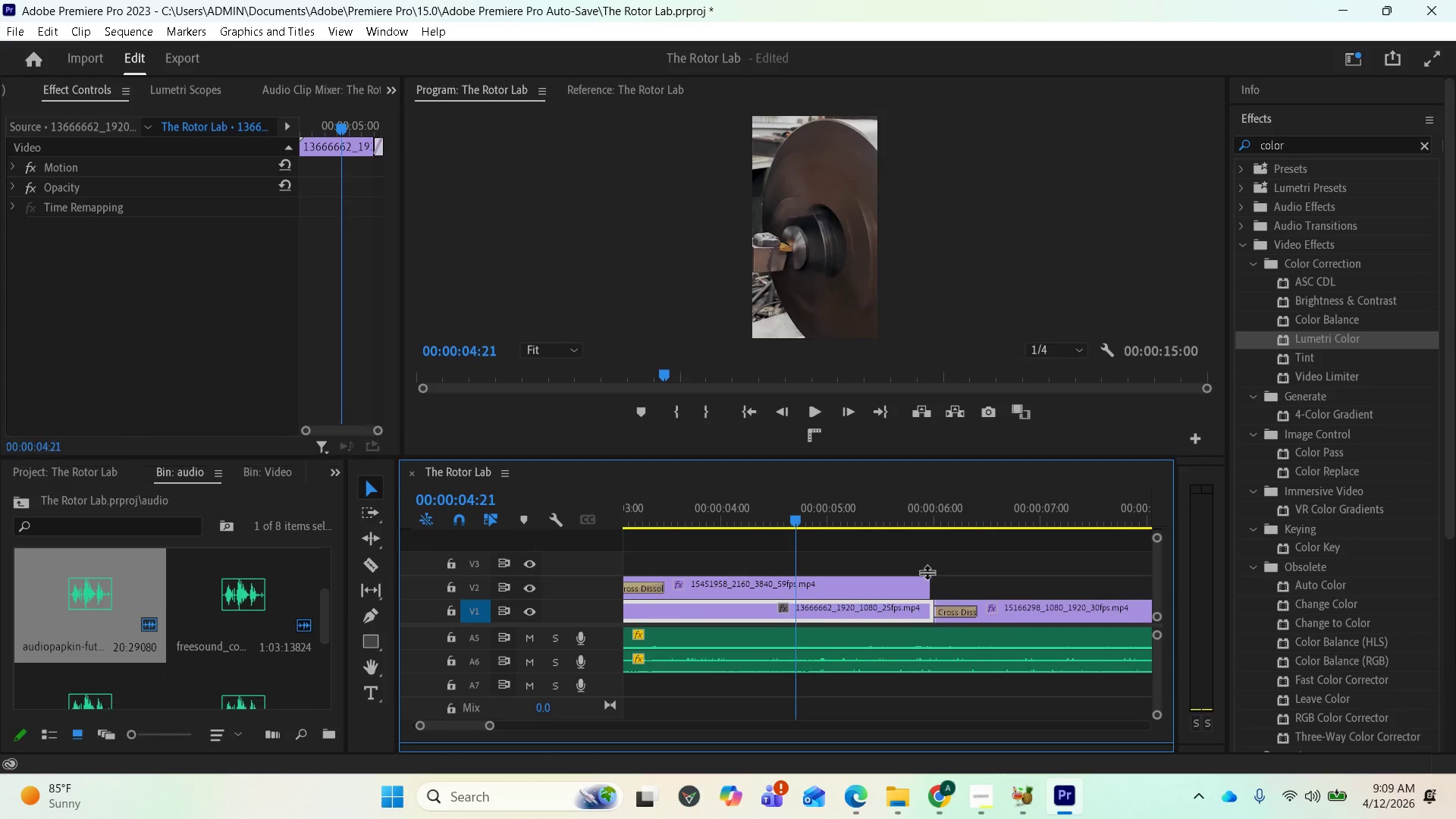 
scroll: coordinate [927, 572], scroll_direction: up, amount: 6.0
 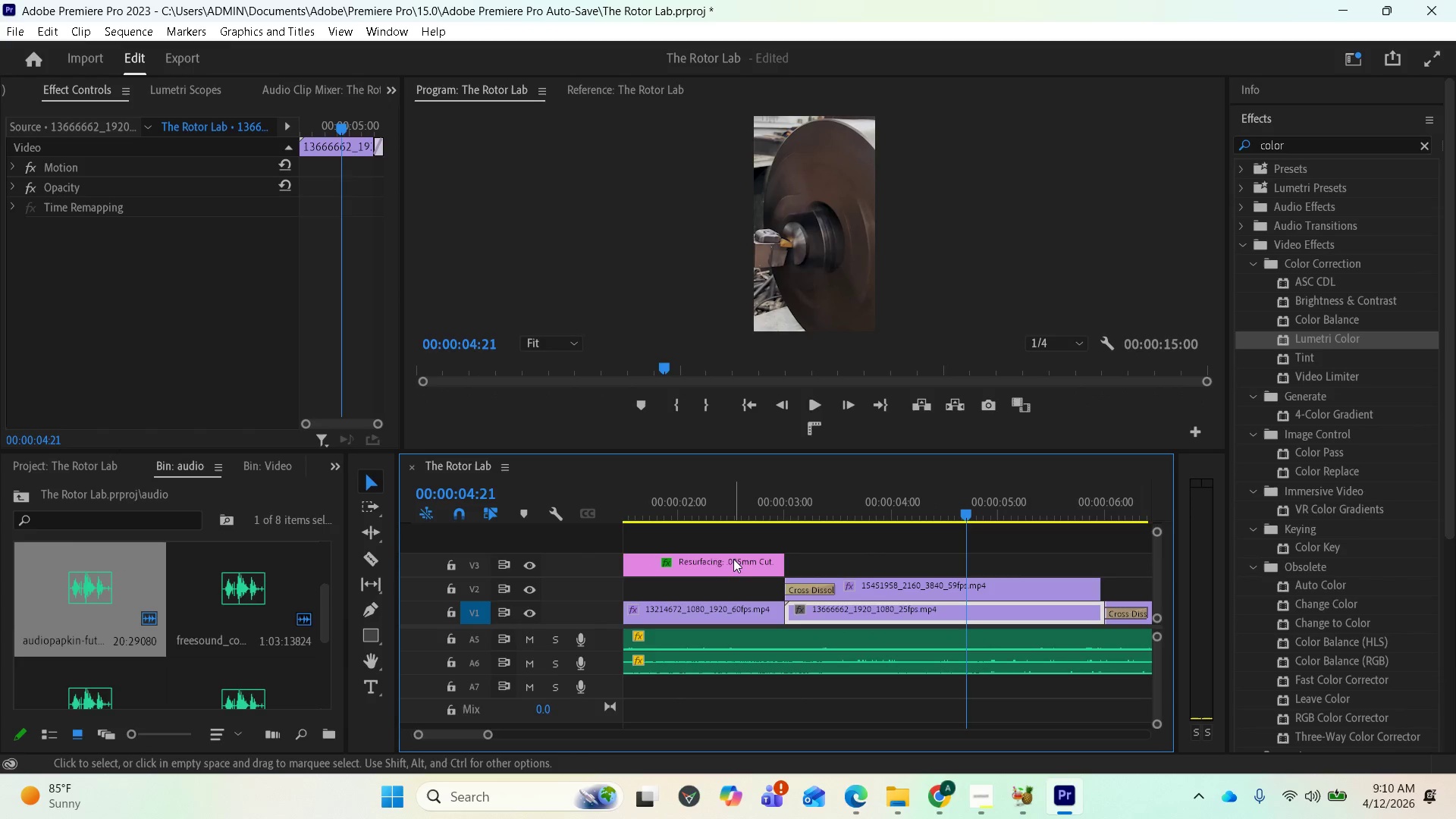 
left_click([732, 559])
 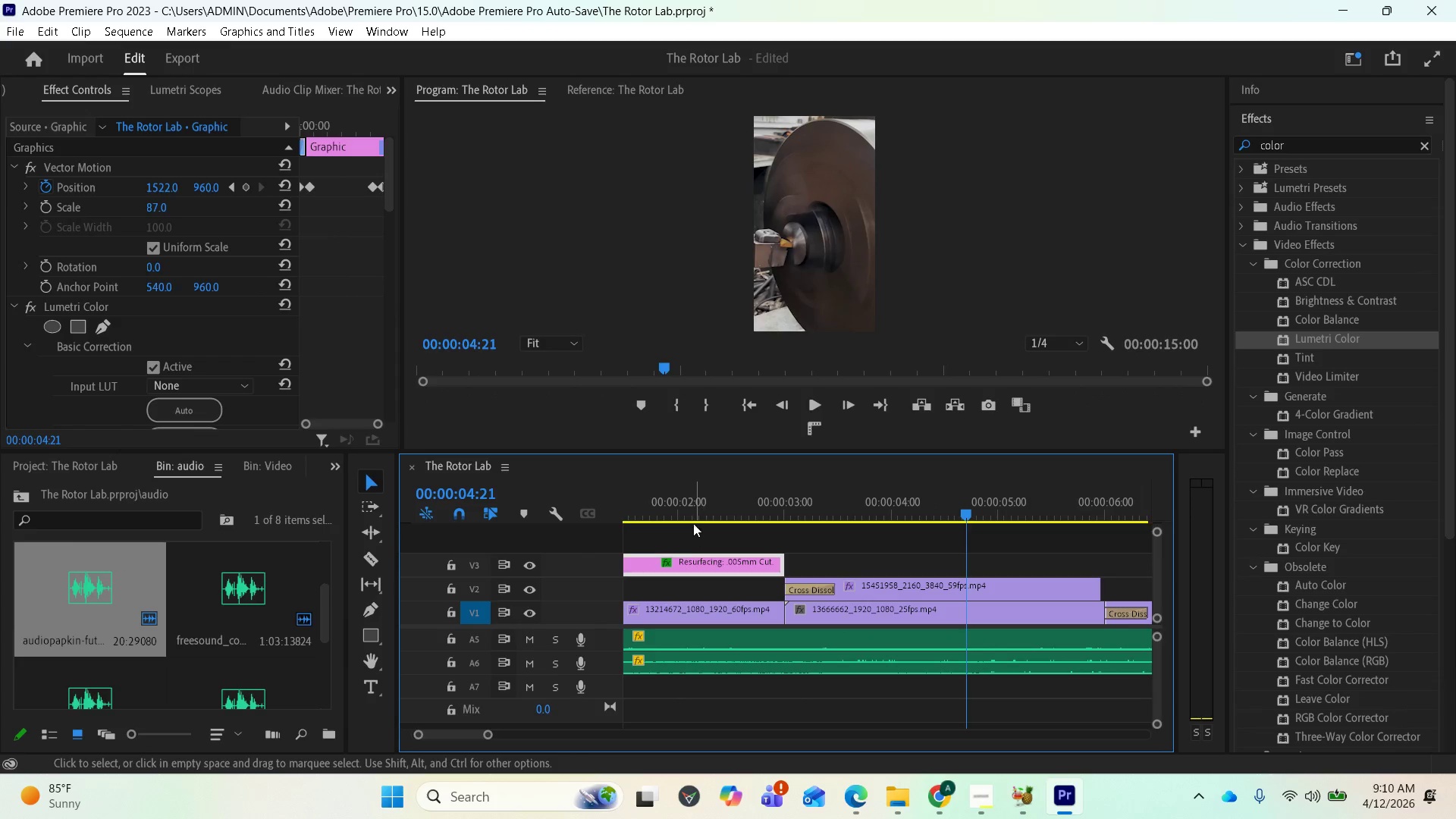 
left_click([686, 510])
 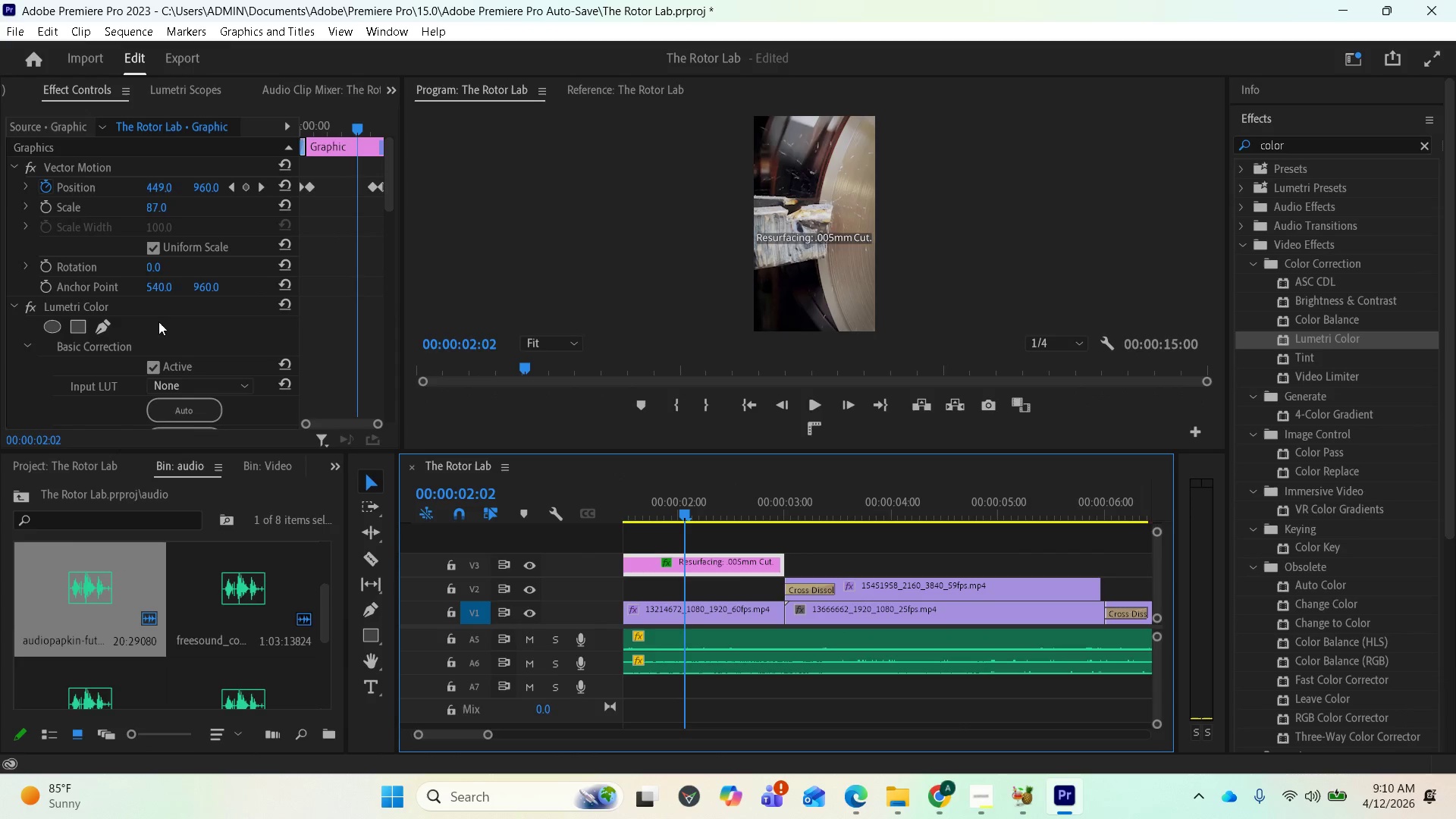 
wait(9.11)
 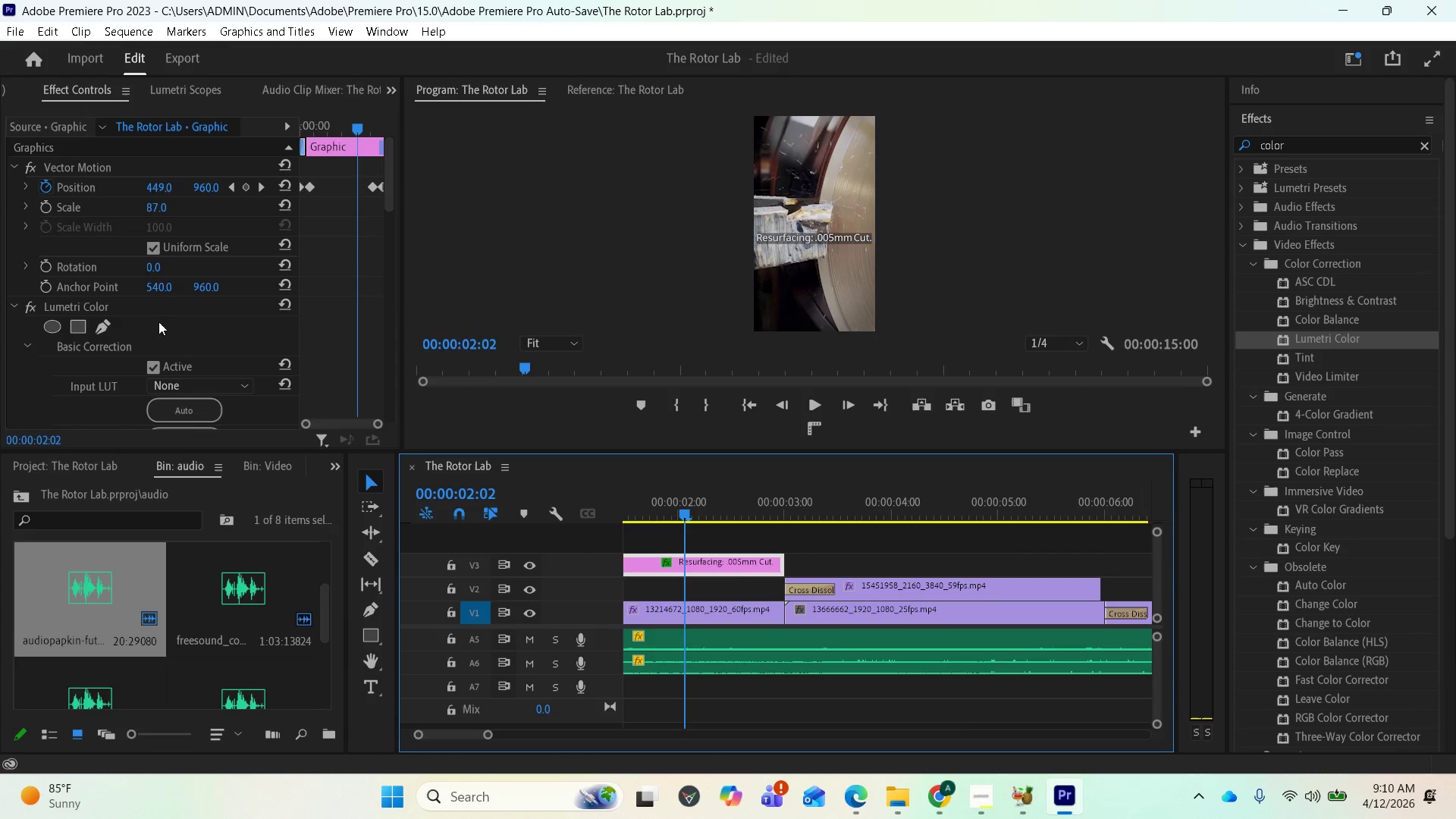 
left_click([282, 305])
 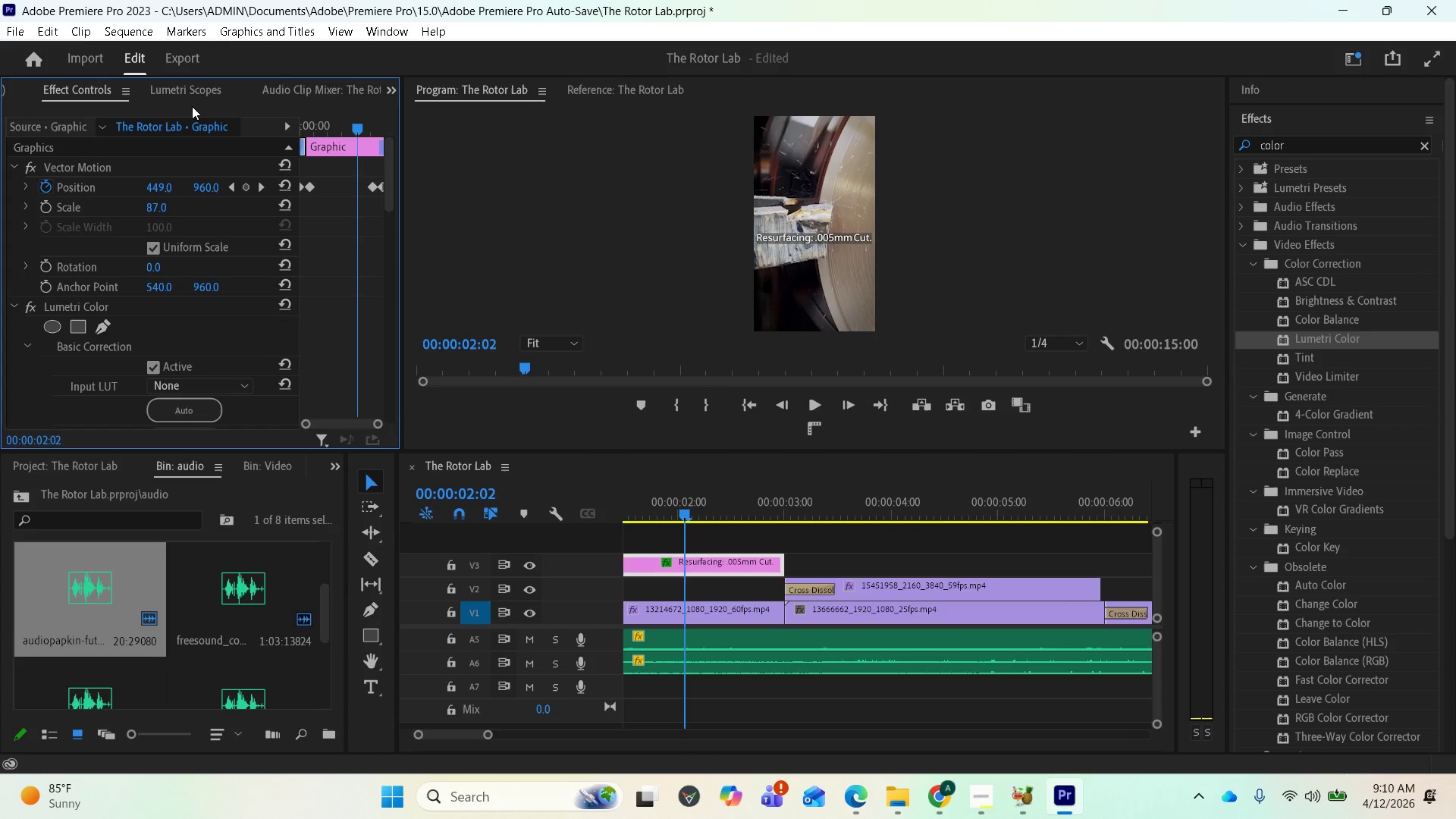 
left_click([182, 54])
 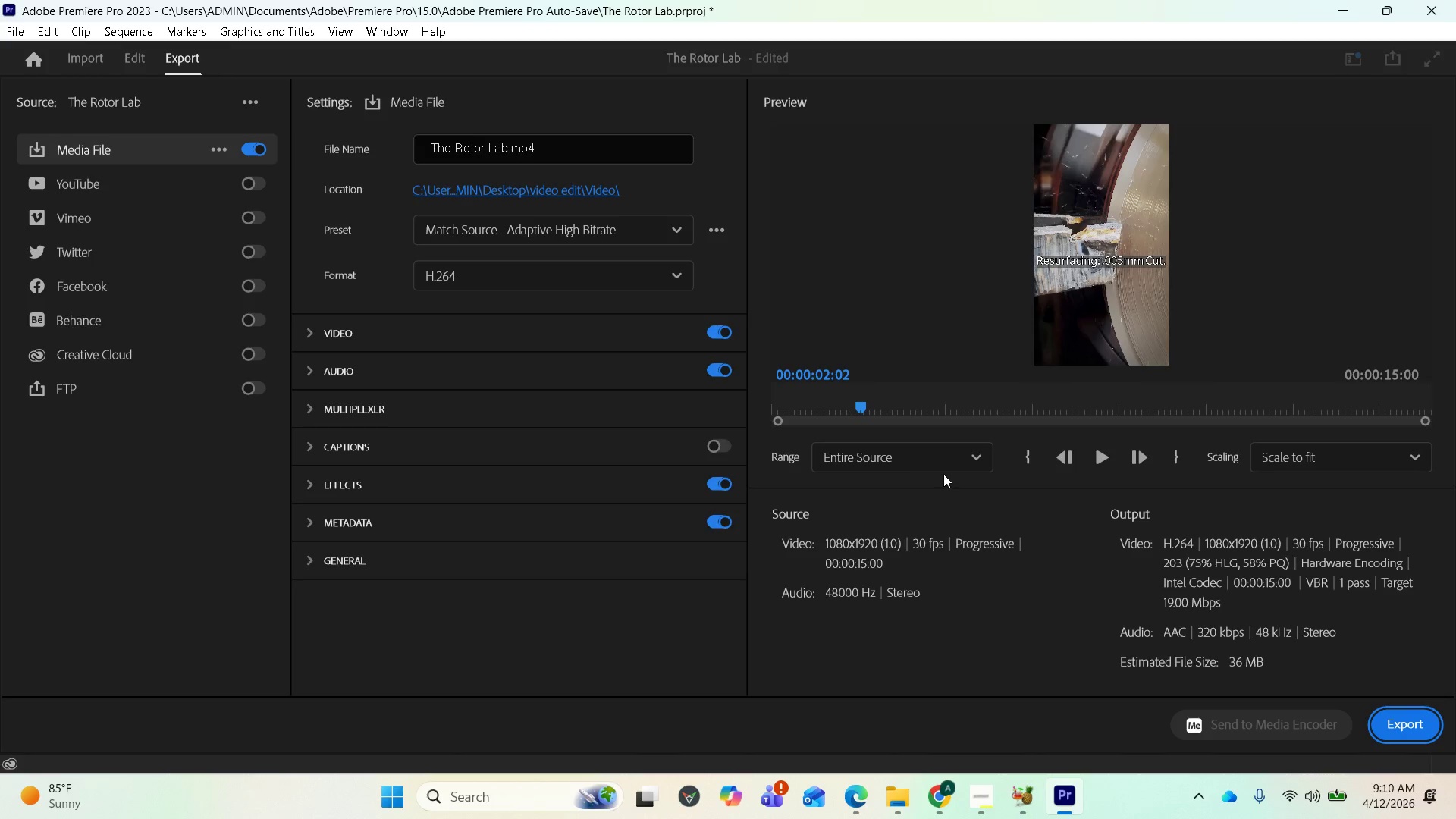 
wait(6.52)
 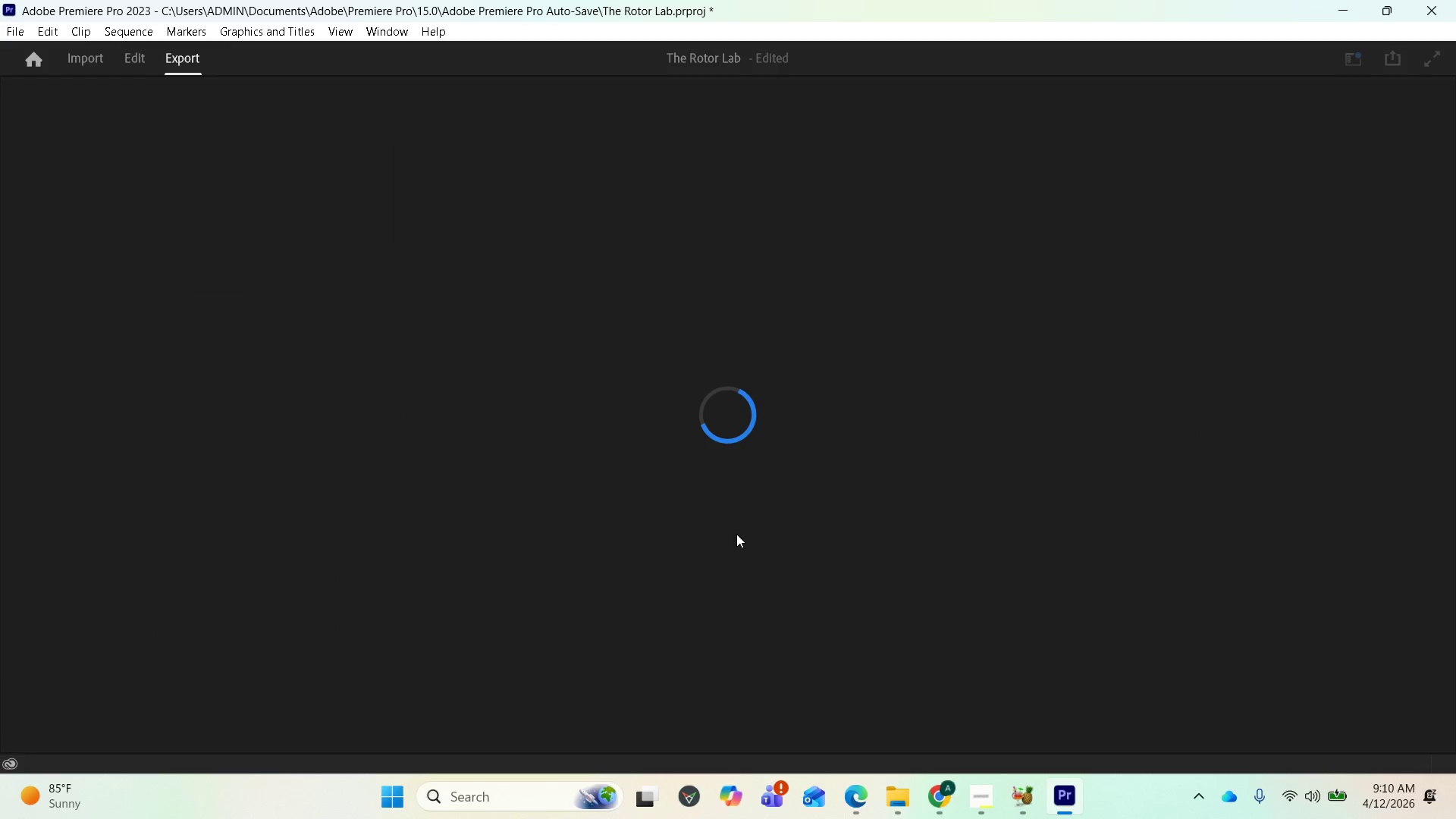 
left_click_drag(start_coordinate=[858, 406], to_coordinate=[744, 405])
 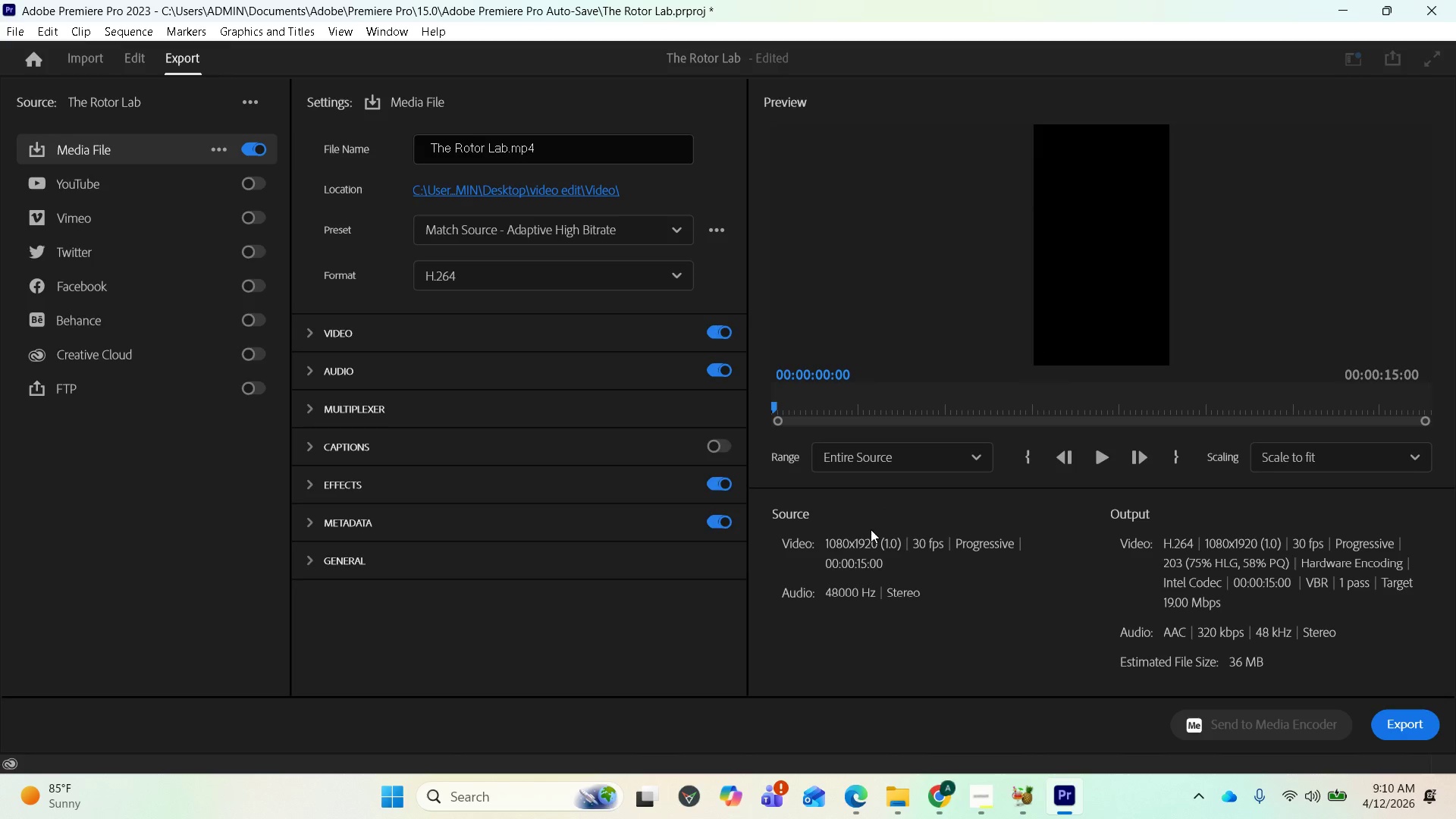 
key(Space)
 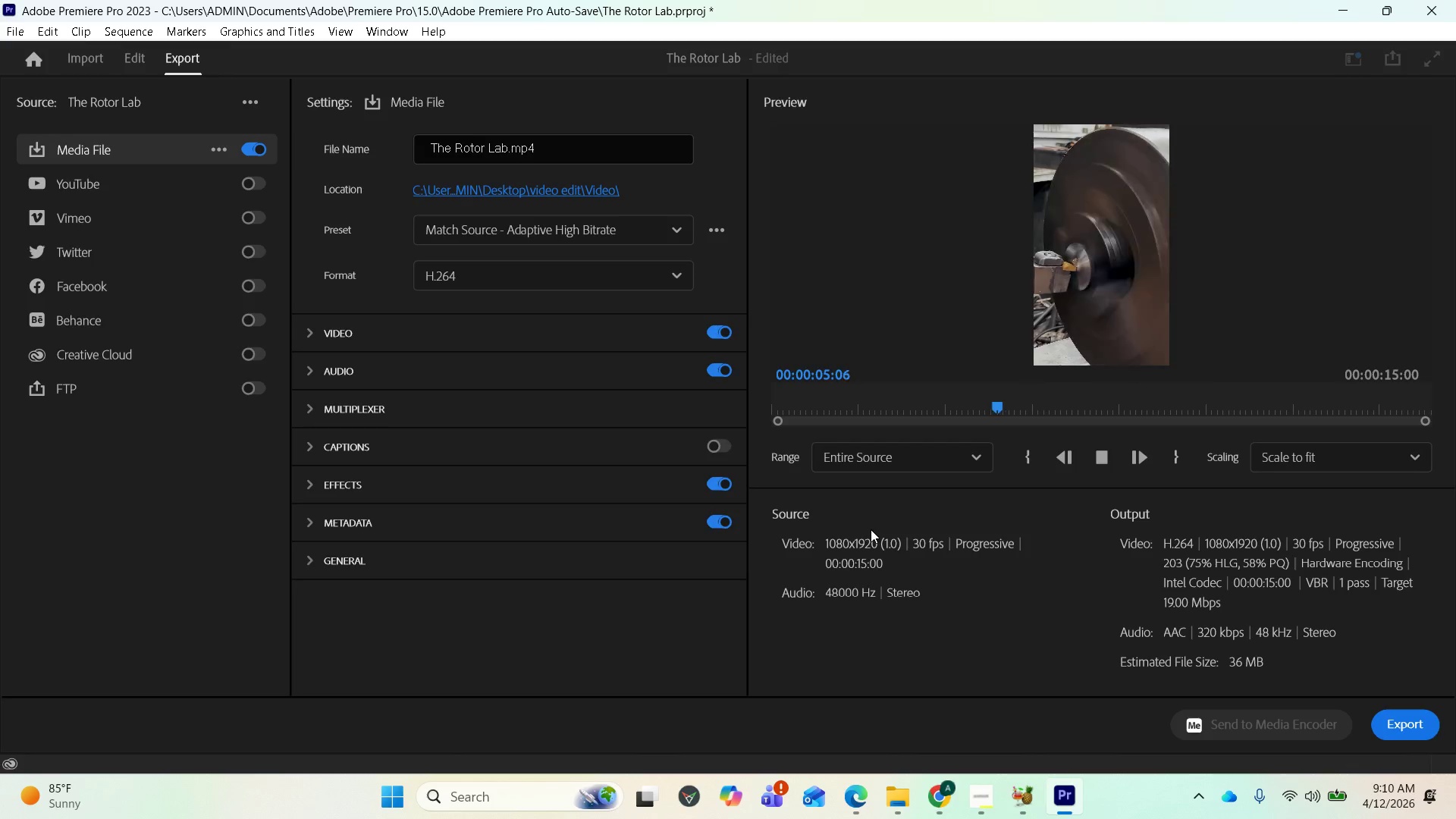 
wait(7.19)
 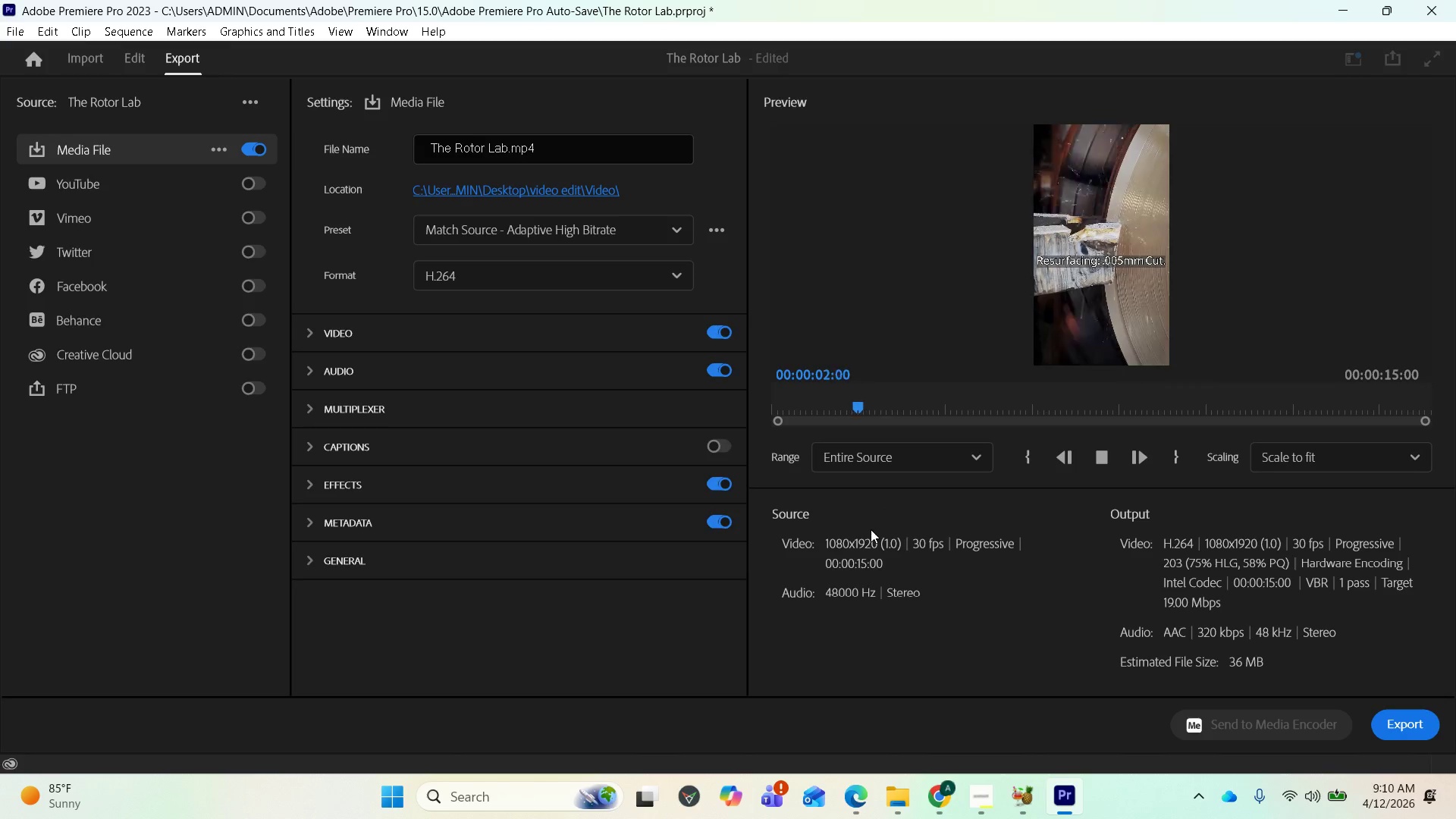 
key(Space)
 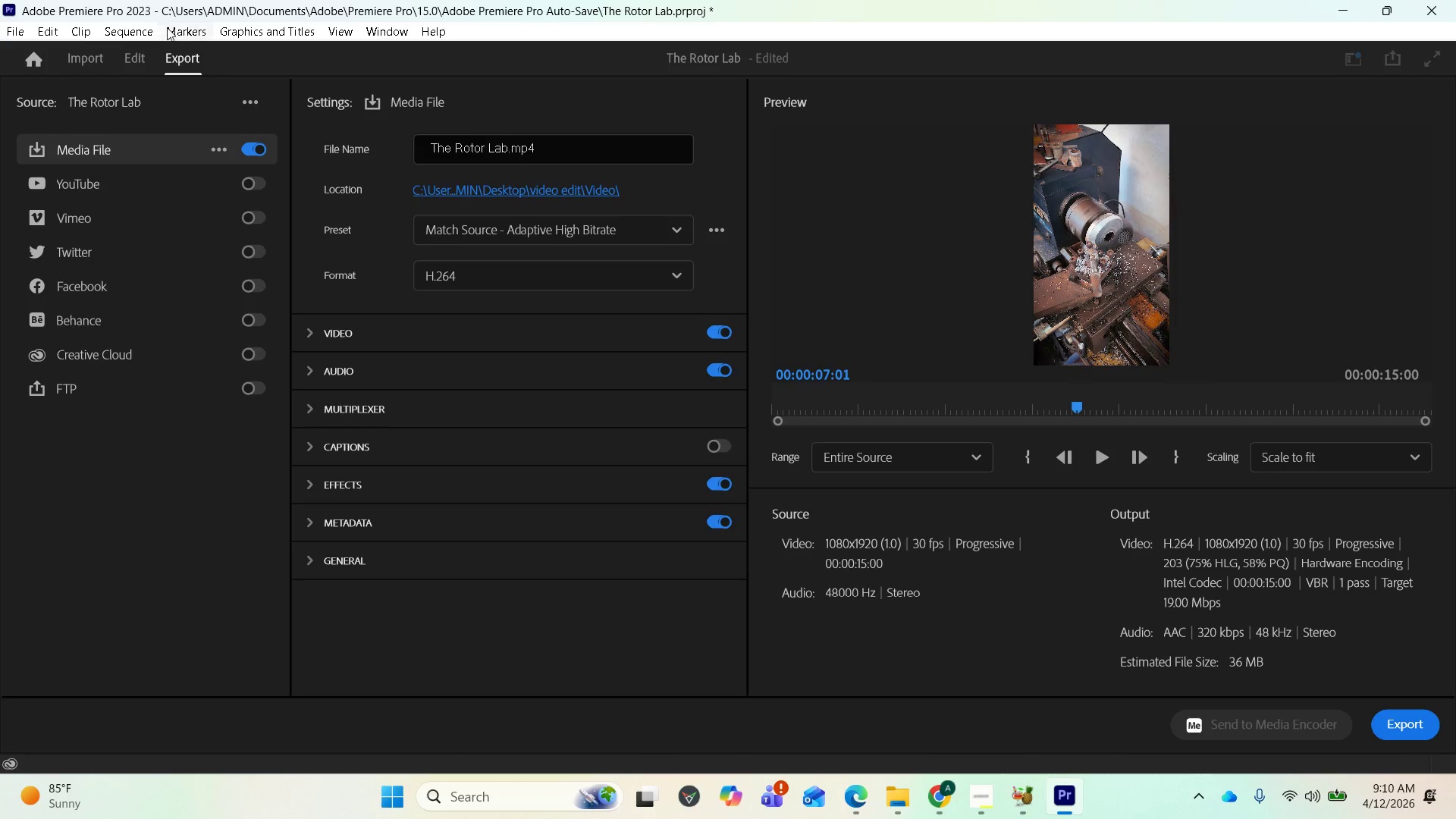 
left_click([148, 54])
 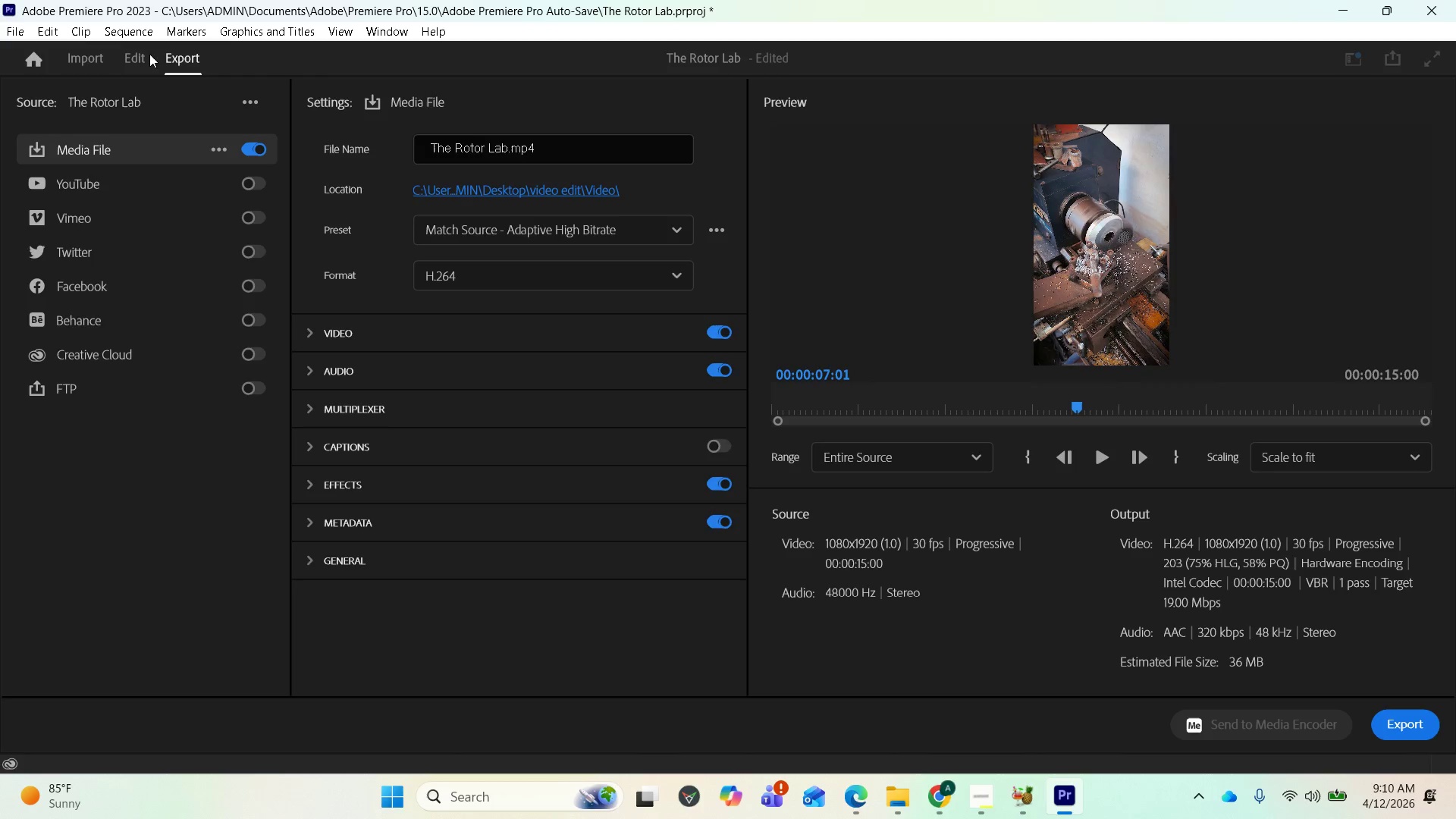 
left_click([141, 55])
 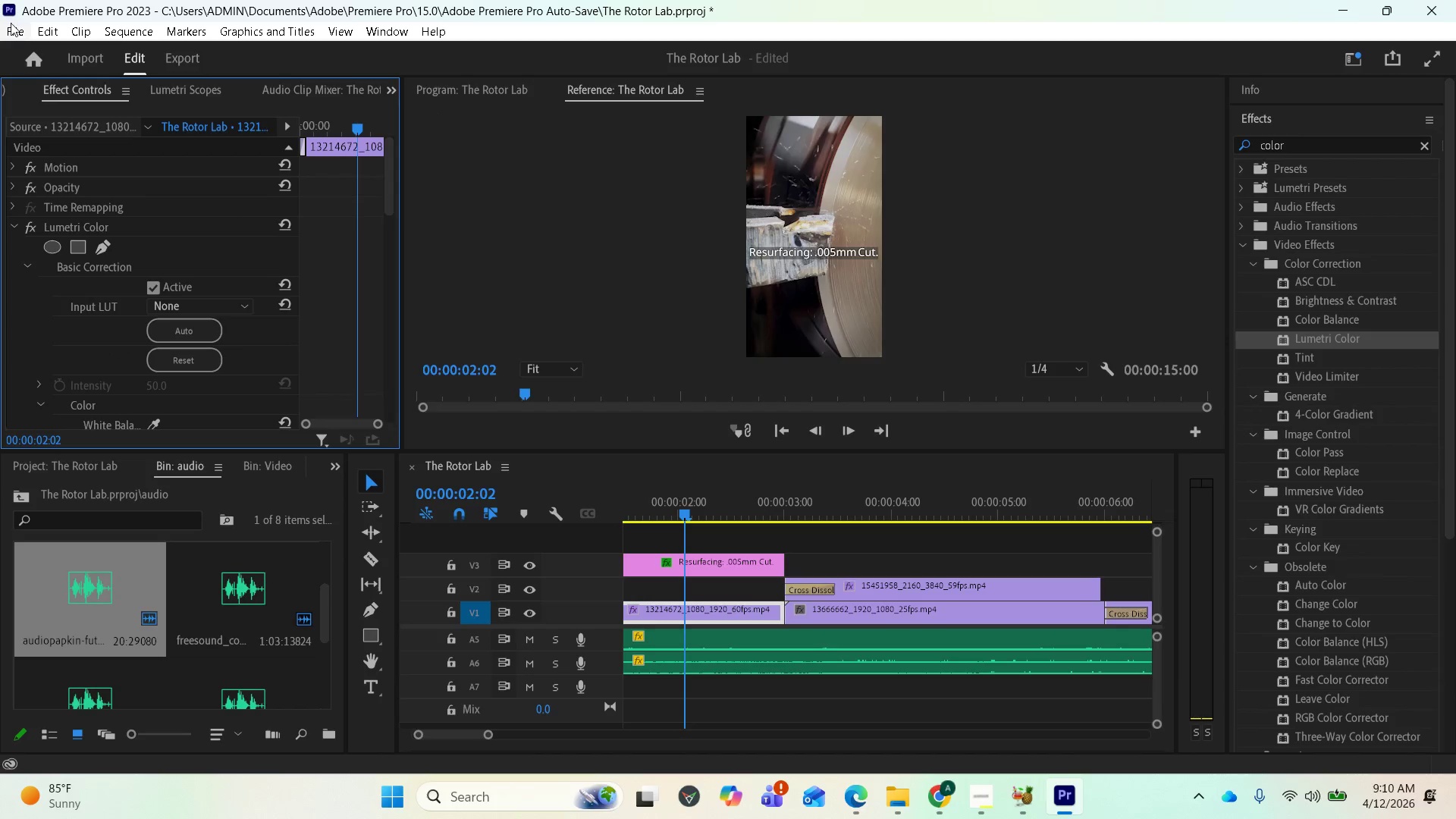 
left_click([11, 30])
 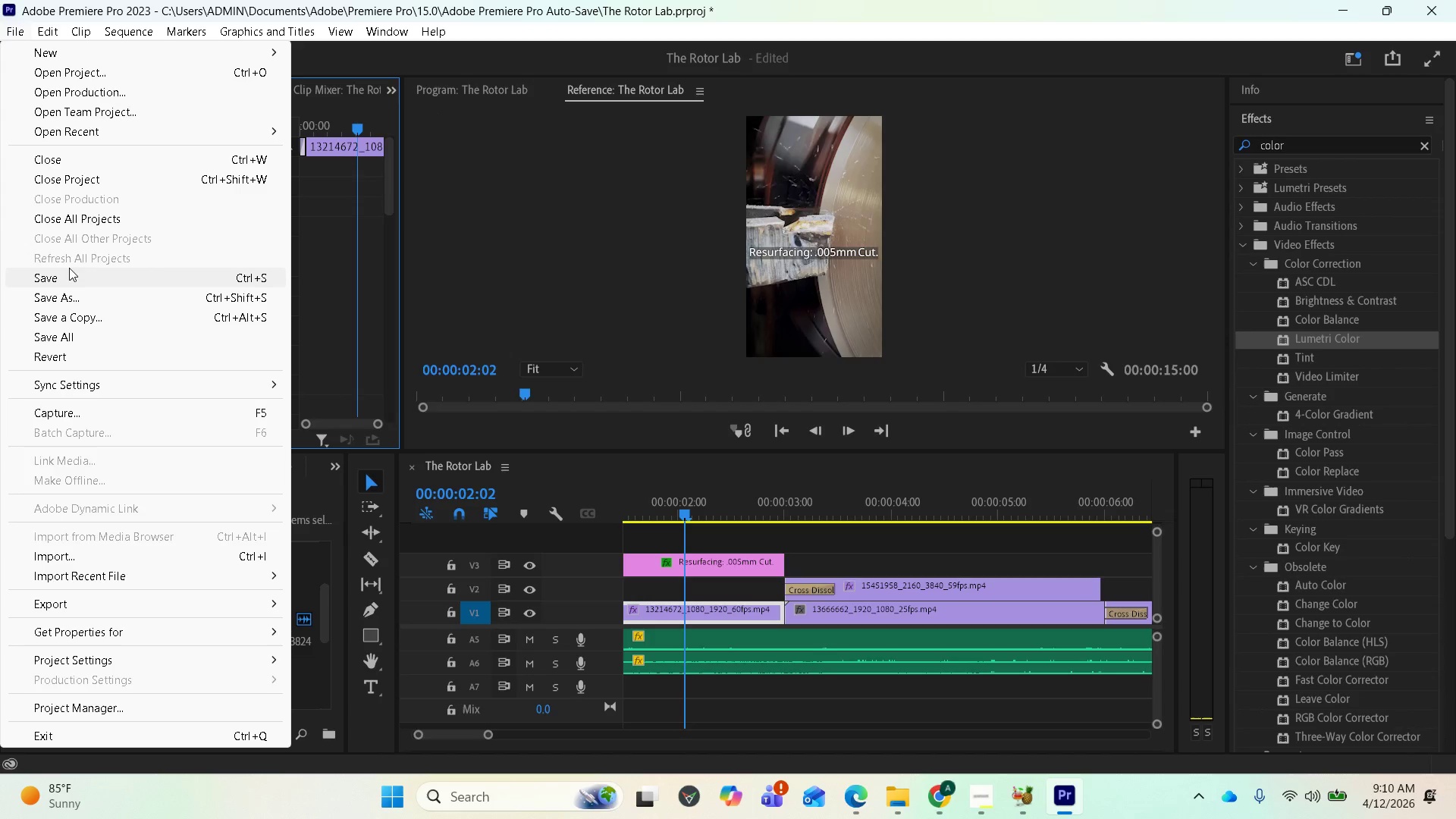 
left_click([68, 271])
 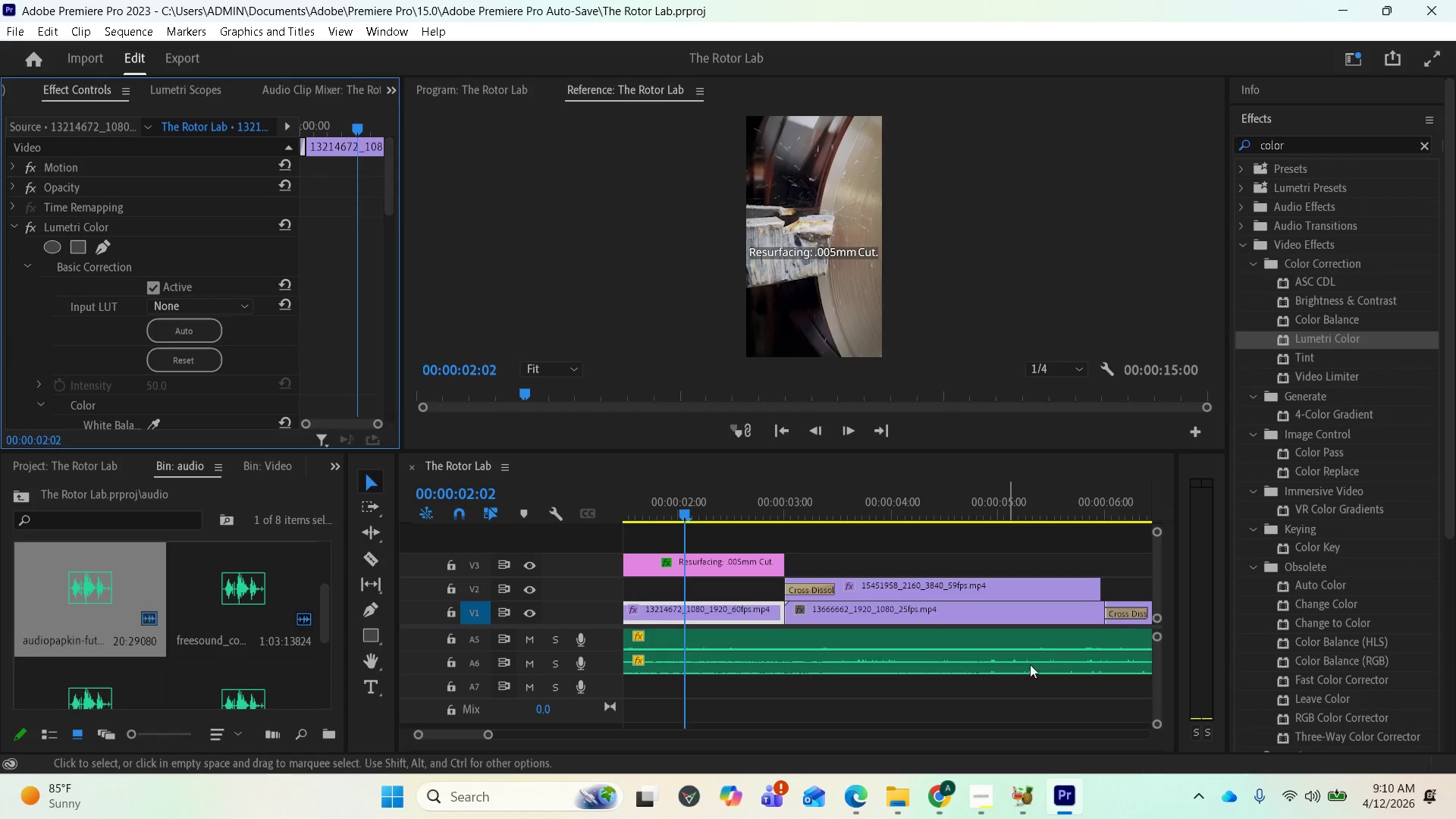 
left_click([986, 802])